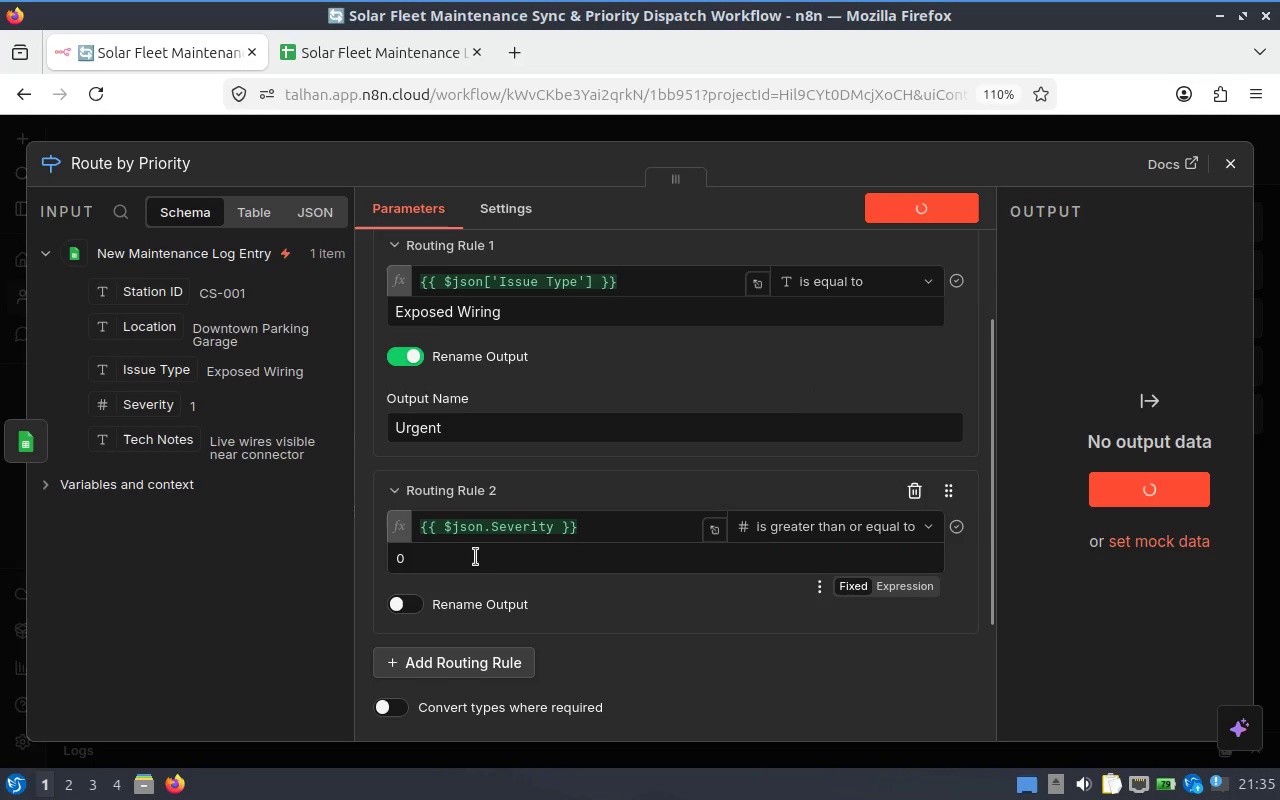 
left_click([431, 571])
 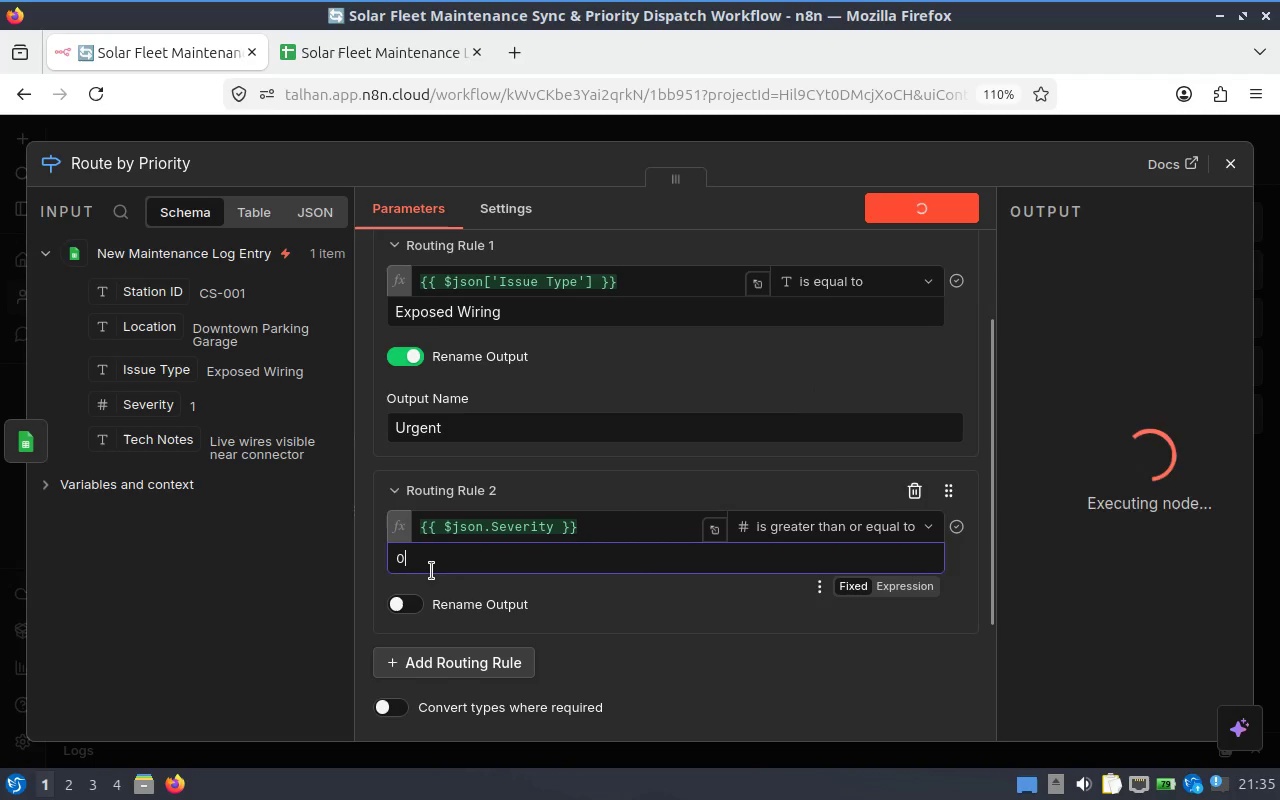 
left_click_drag(start_coordinate=[431, 571], to_coordinate=[375, 561])
 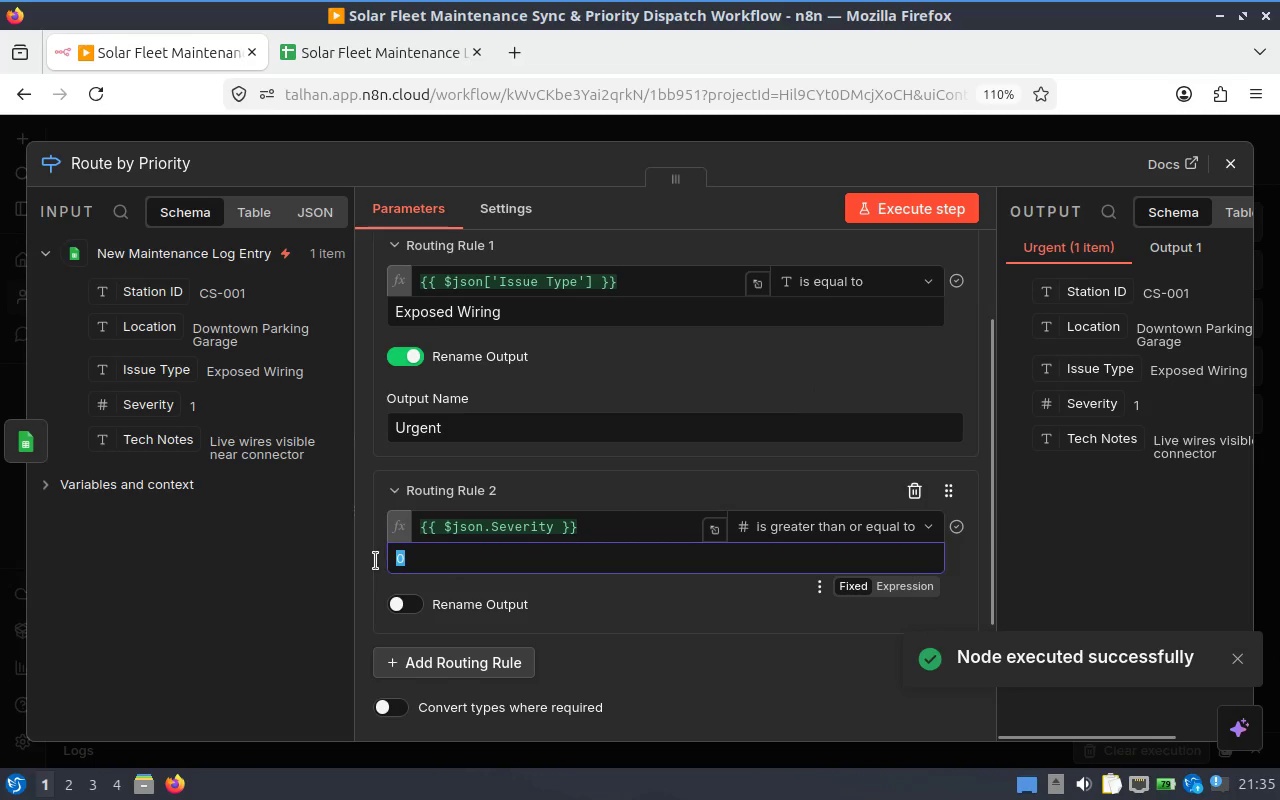 
key(4)
 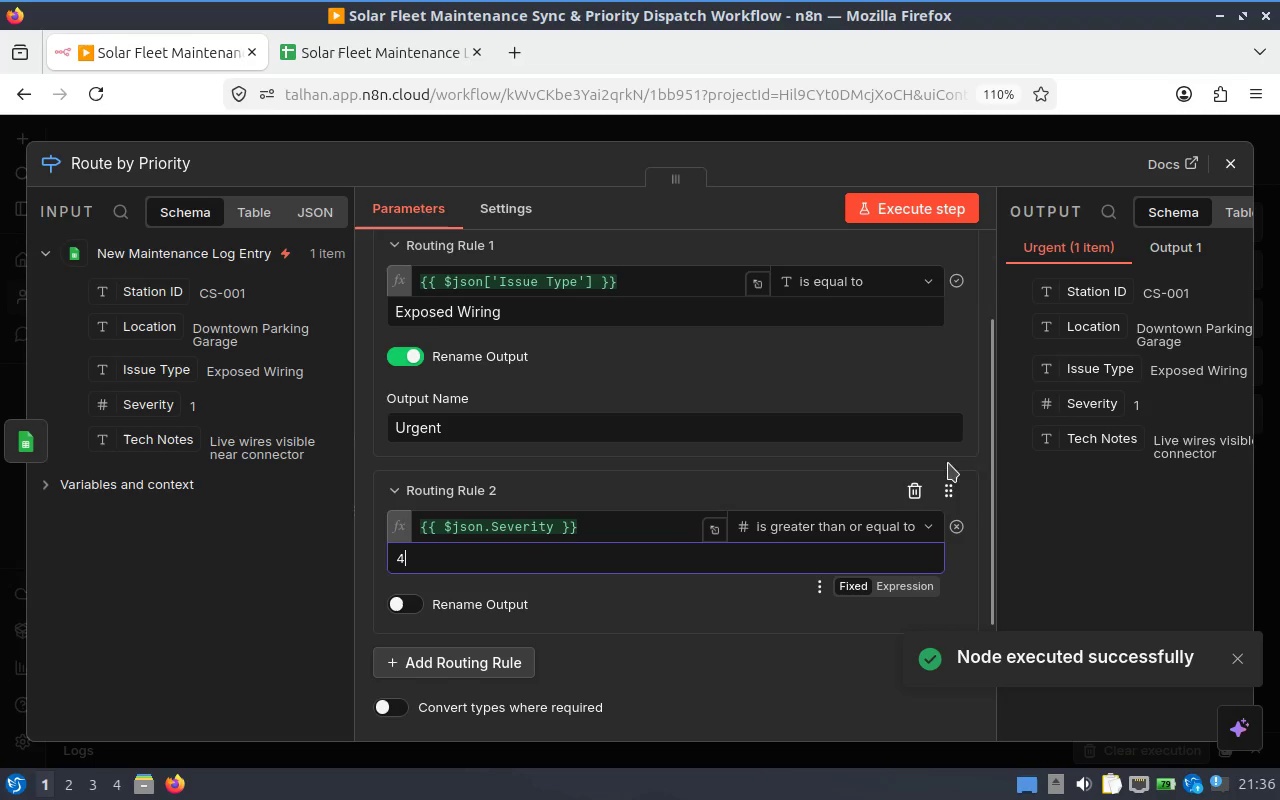 
left_click([973, 452])
 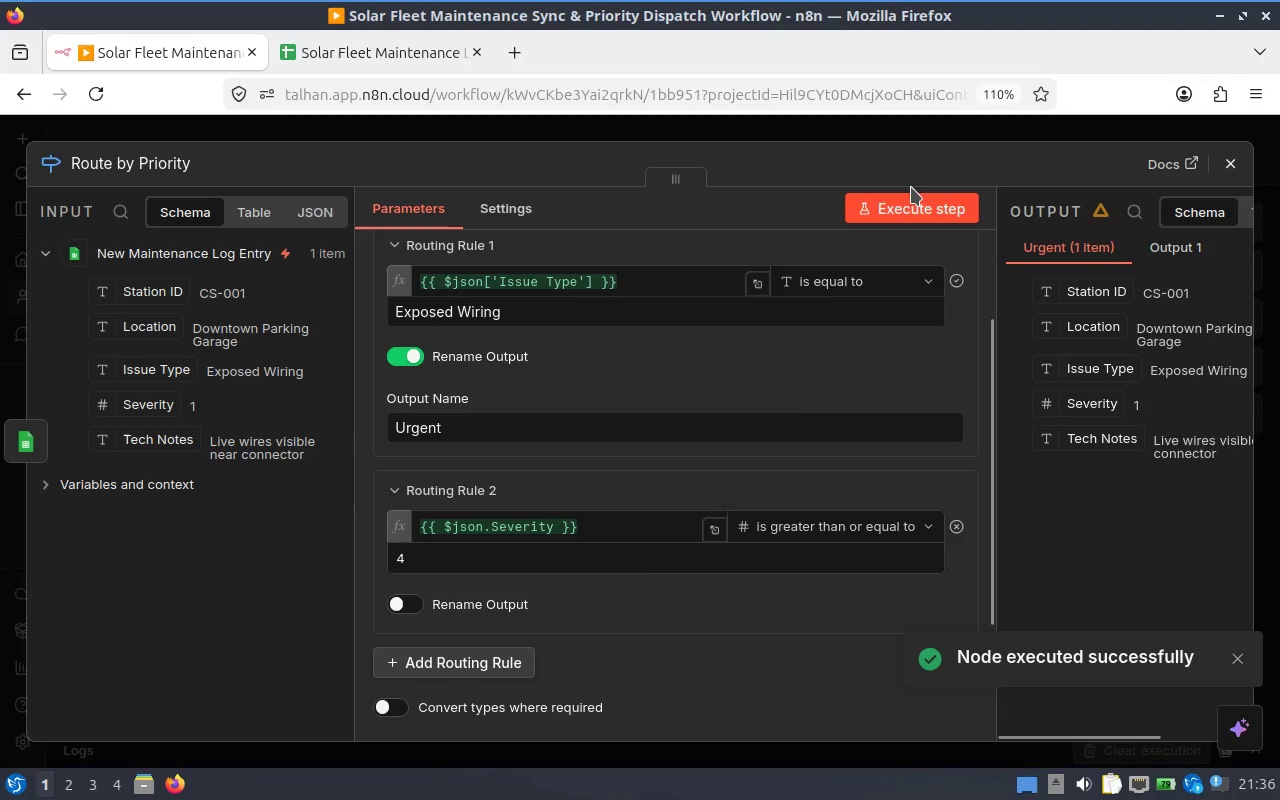 
left_click([925, 207])
 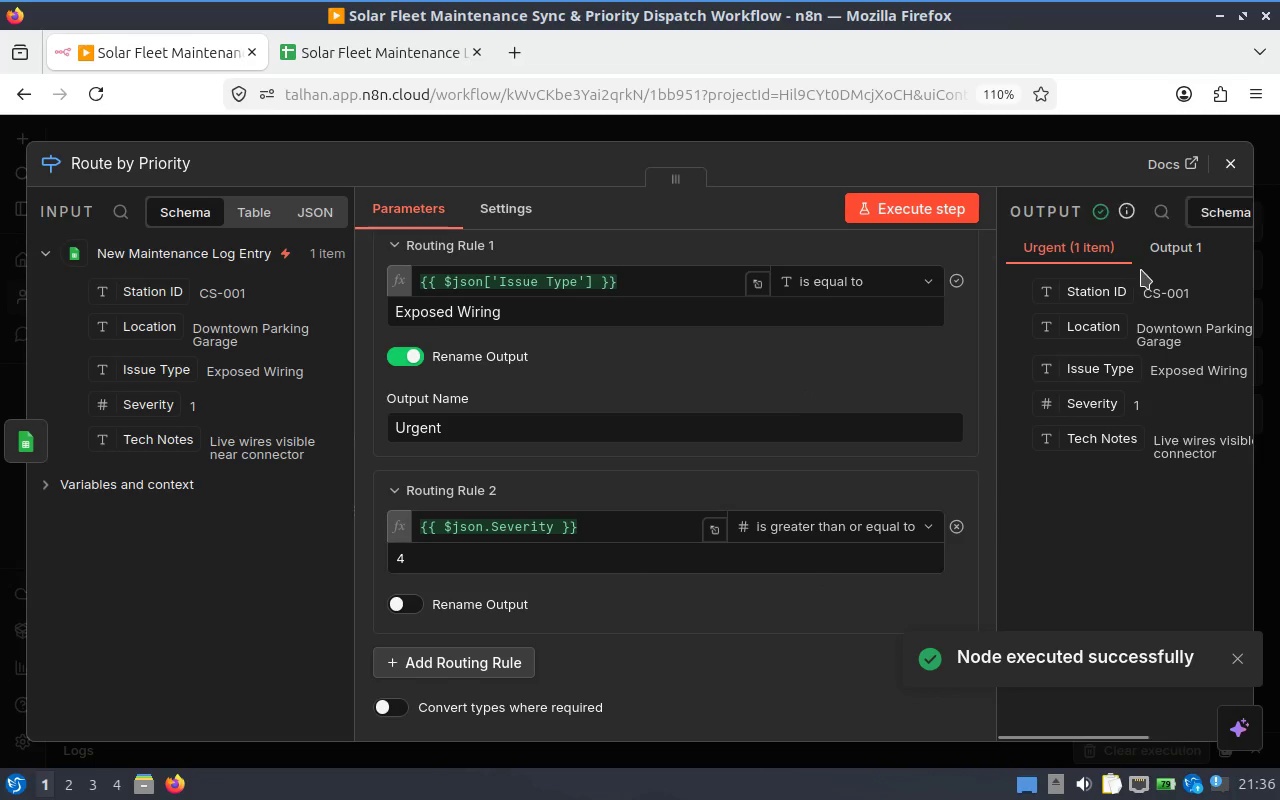 
wait(5.7)
 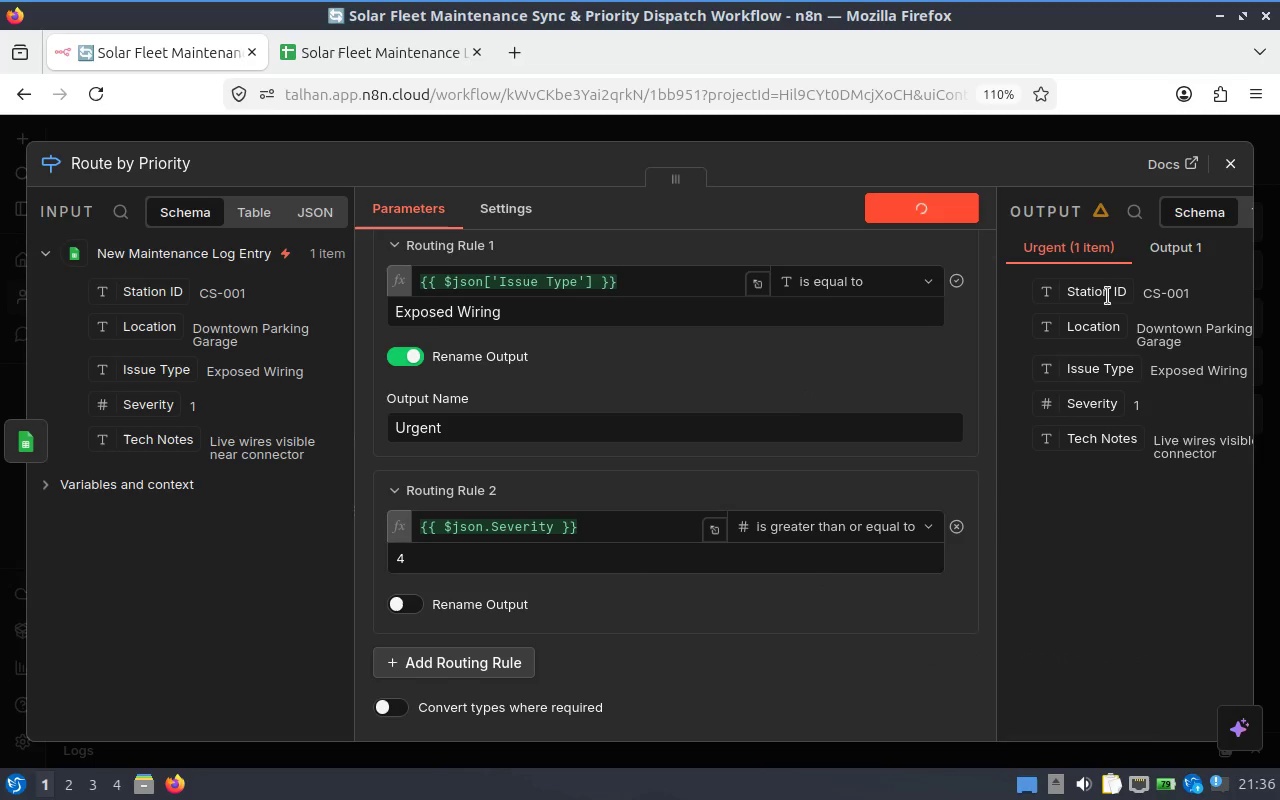 
left_click([405, 610])
 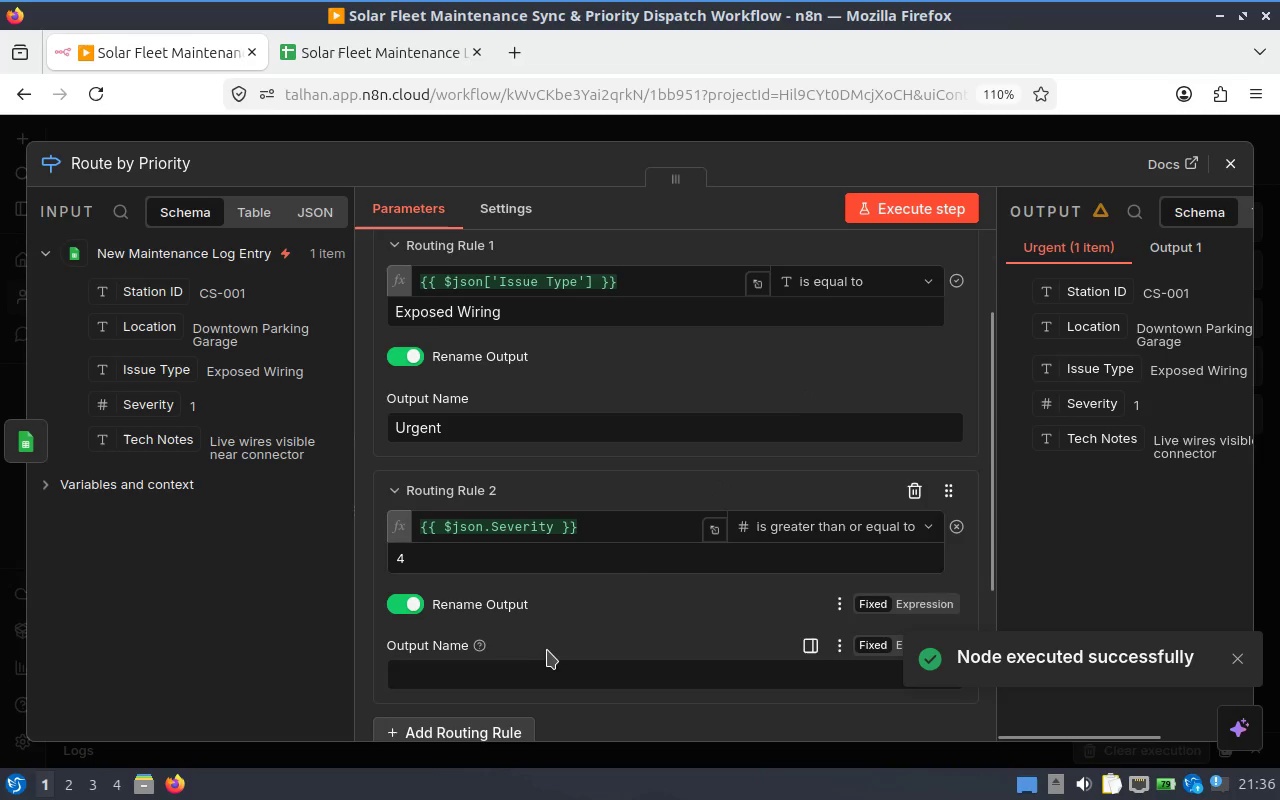 
left_click([541, 667])
 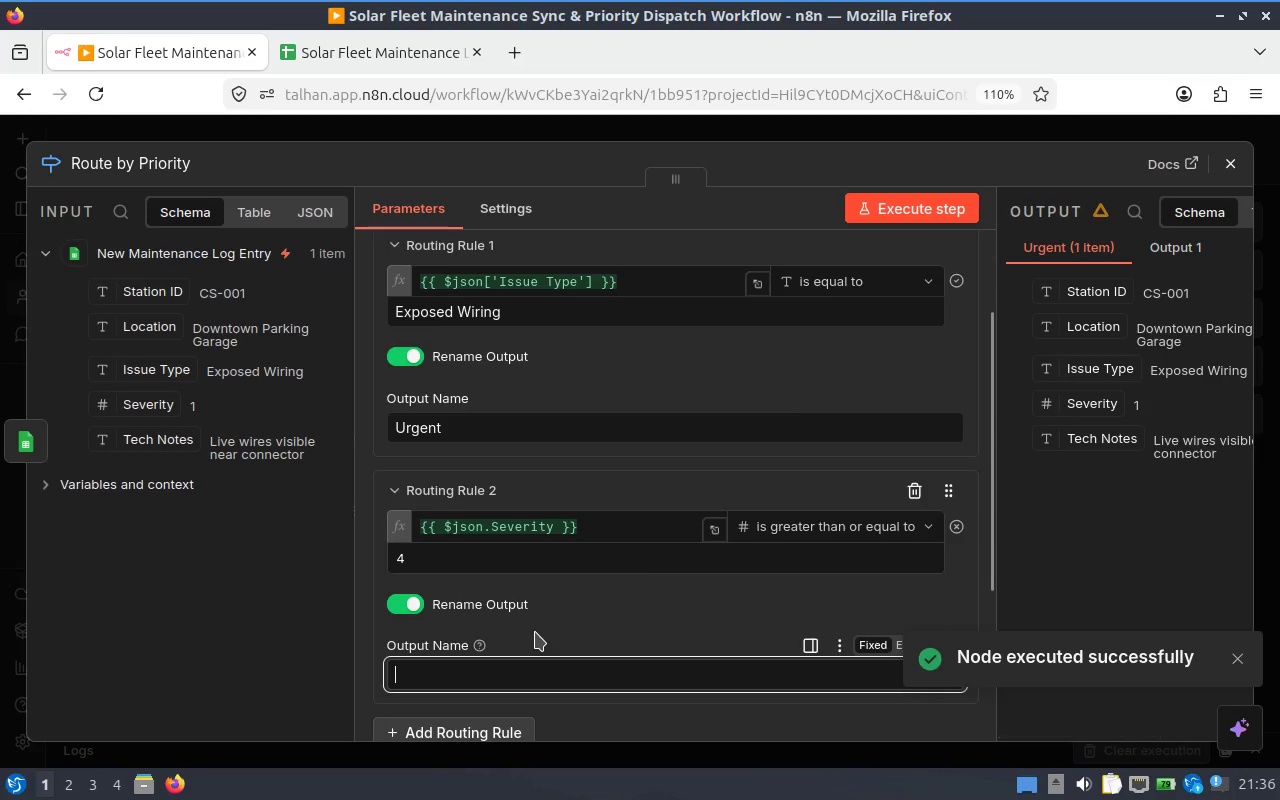 
type(Urgent)
 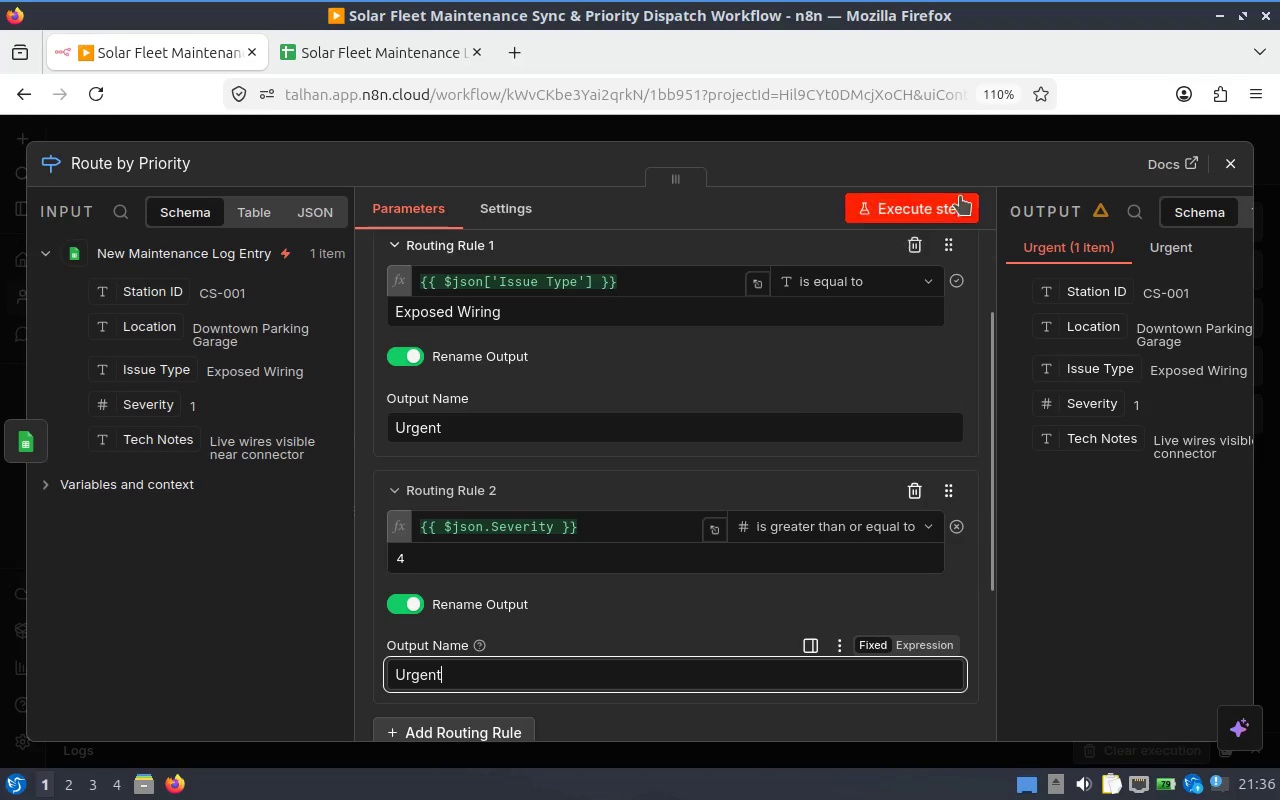 
left_click([950, 193])
 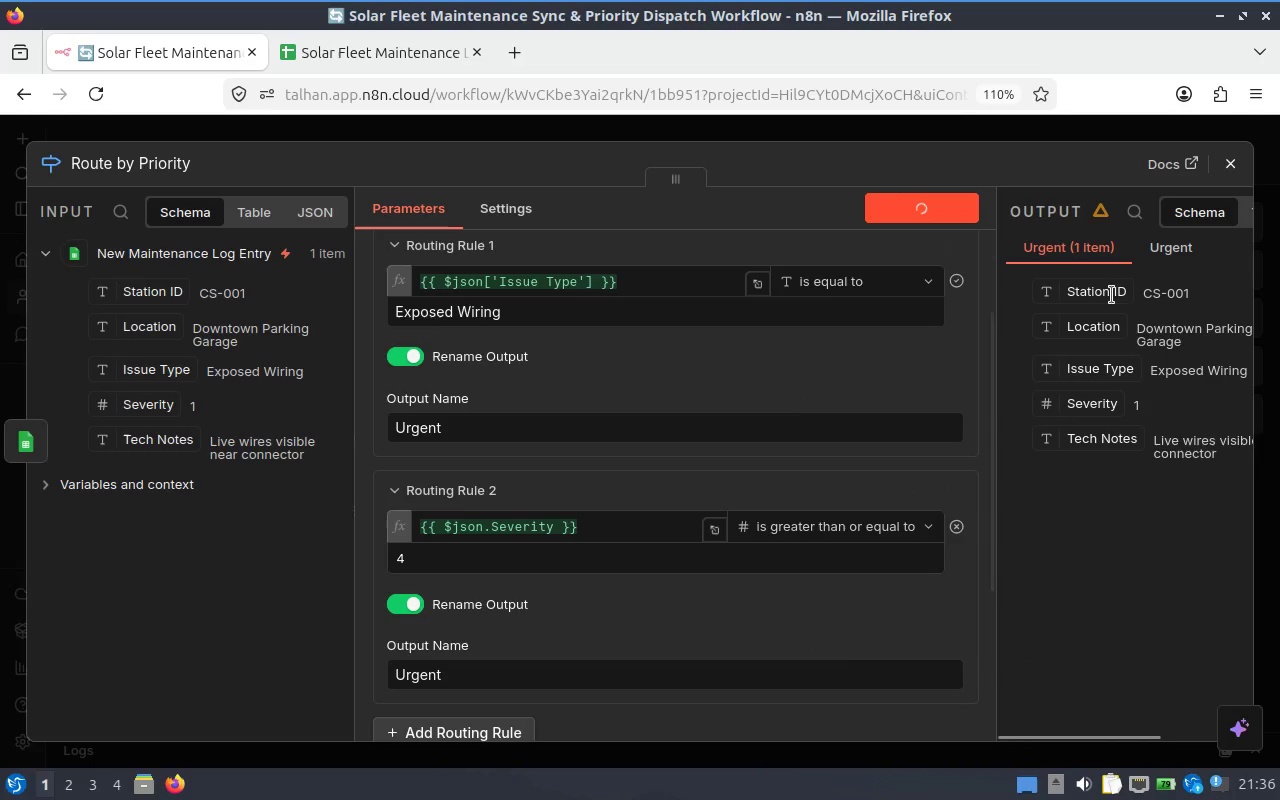 
hold_key(key=ShiftLeft, duration=0.79)
scroll: coordinate [1148, 255], scroll_direction: up, amount: 1.0
 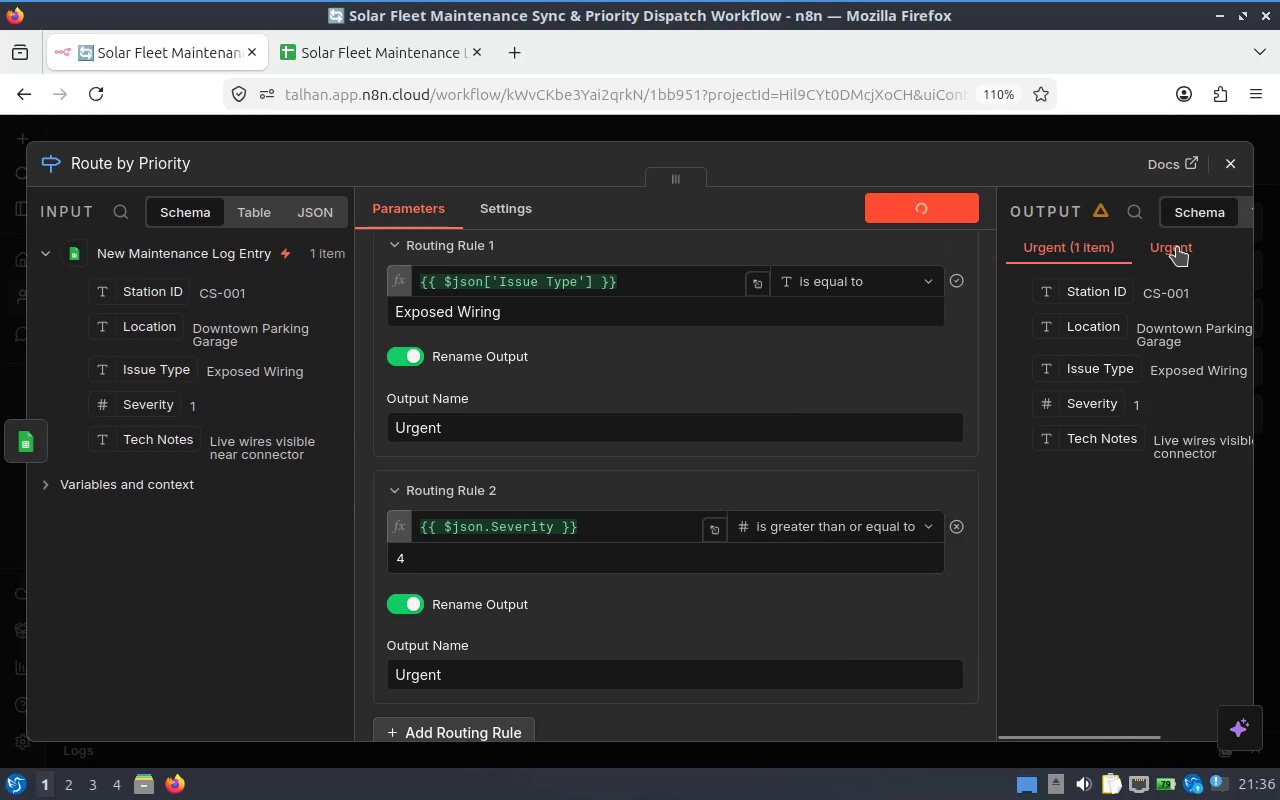 
left_click([1177, 247])
 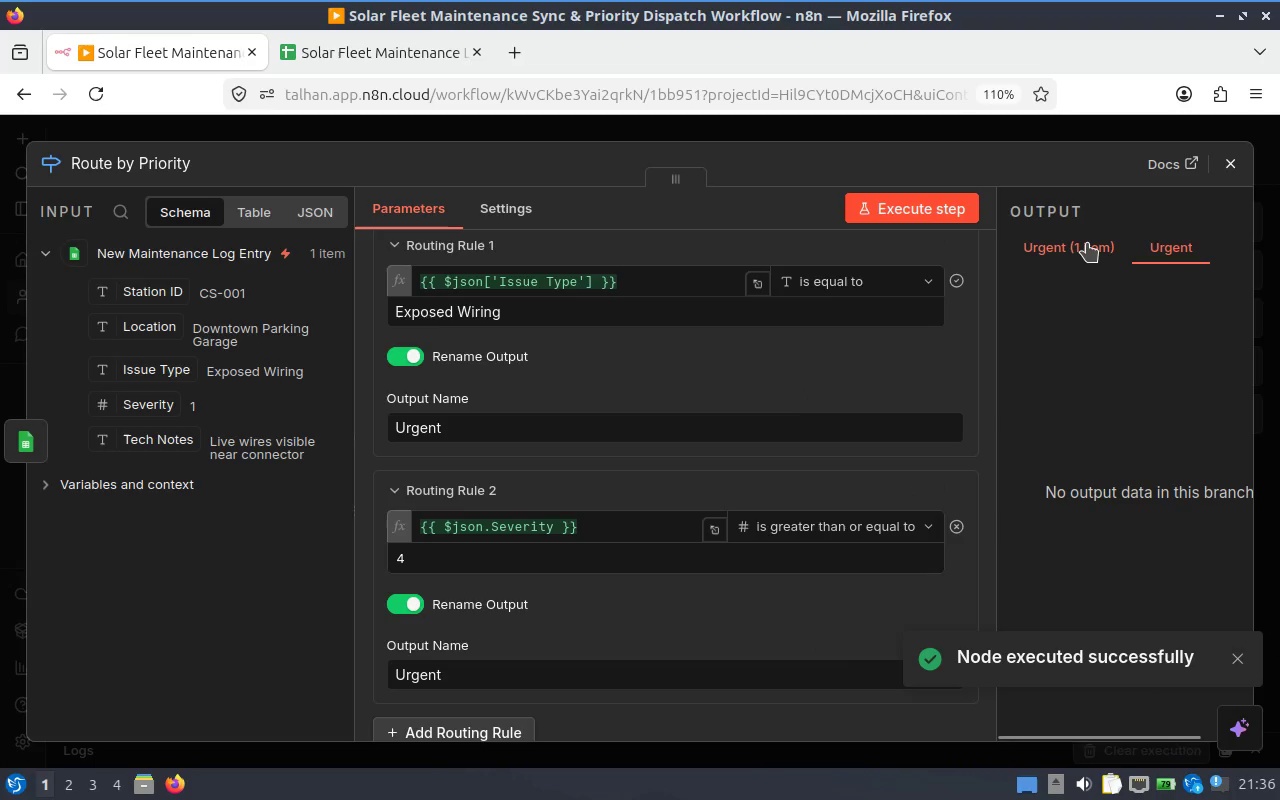 
left_click([1087, 243])
 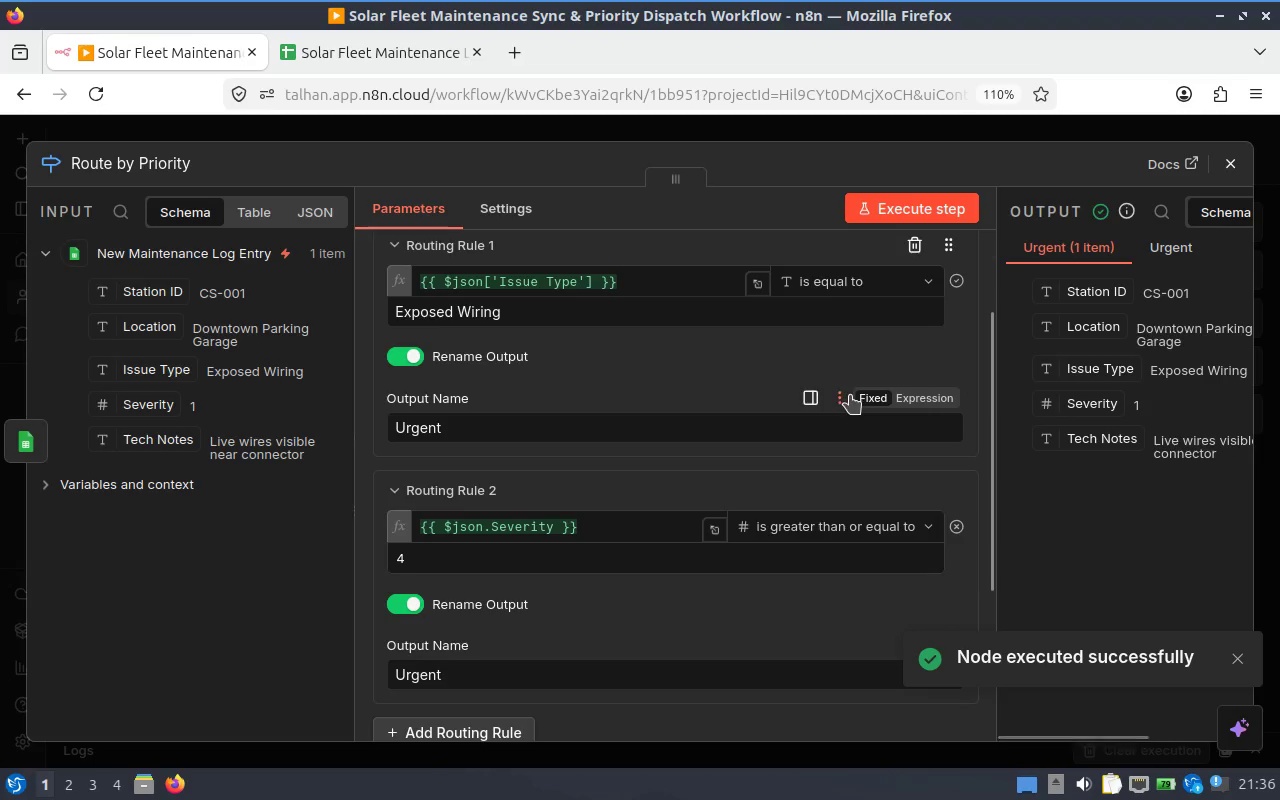 
left_click([837, 390])
 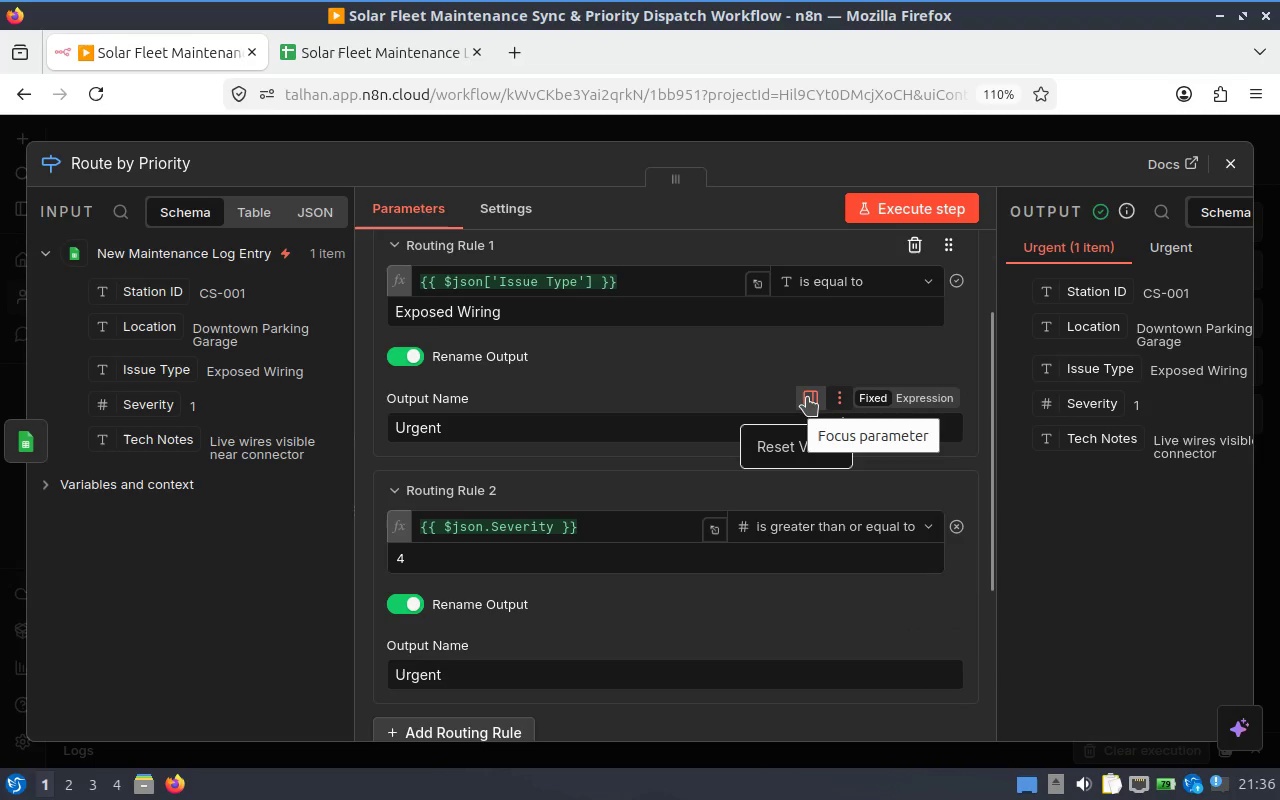 
left_click([716, 388])
 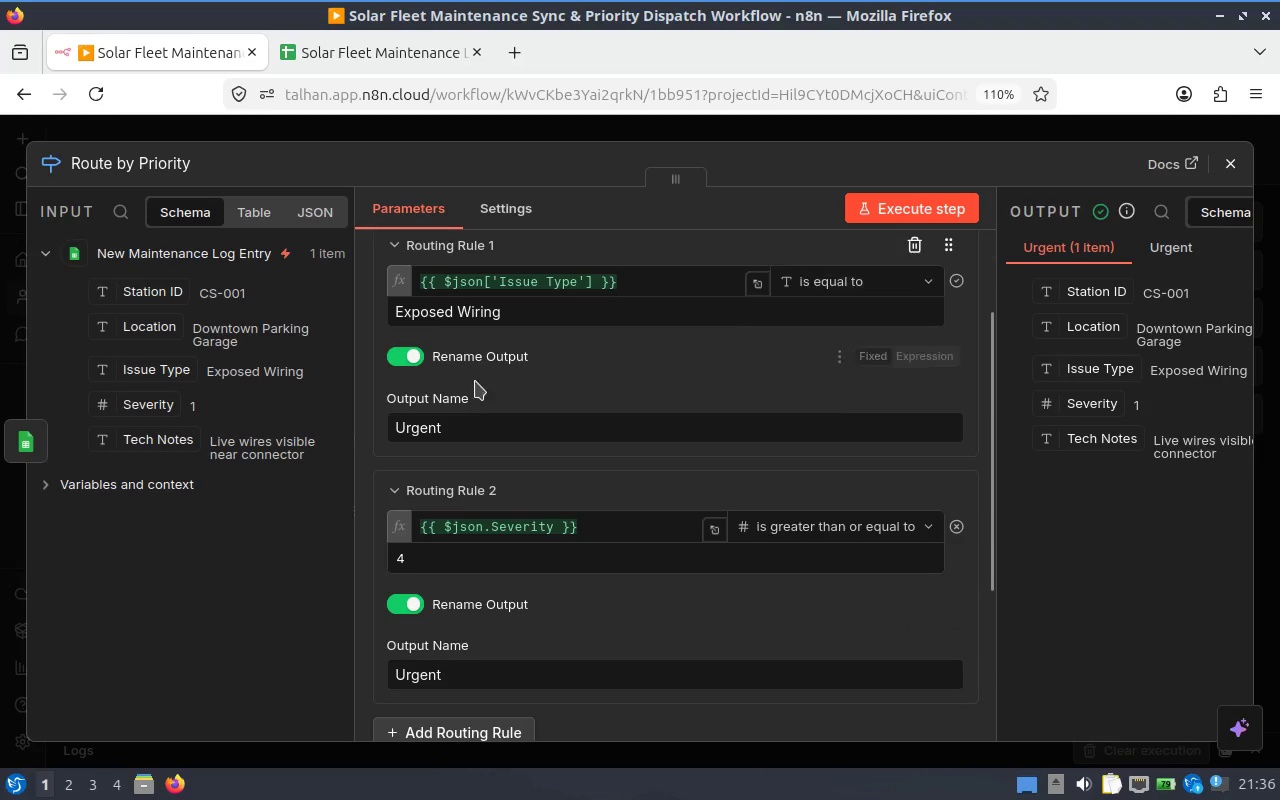 
scroll: coordinate [482, 372], scroll_direction: none, amount: 0.0
 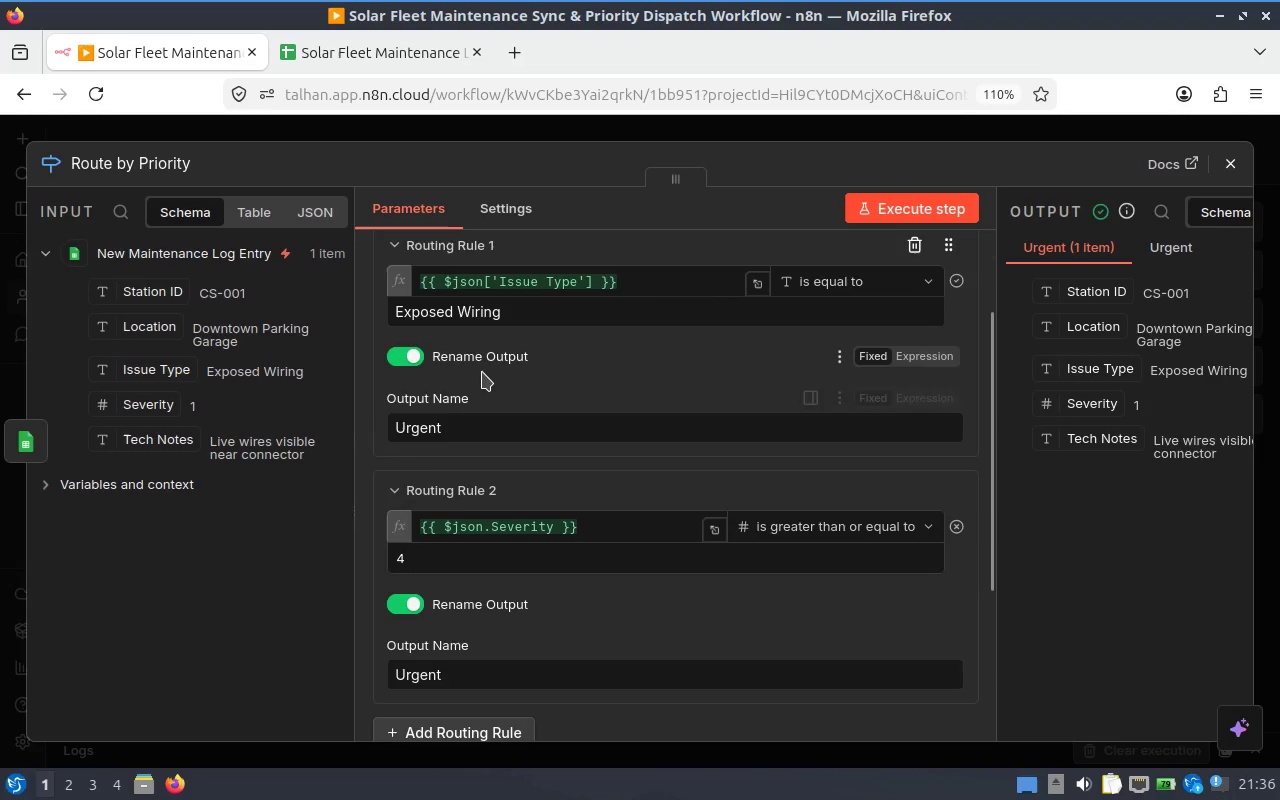 
scroll: coordinate [482, 372], scroll_direction: down, amount: 3.0
 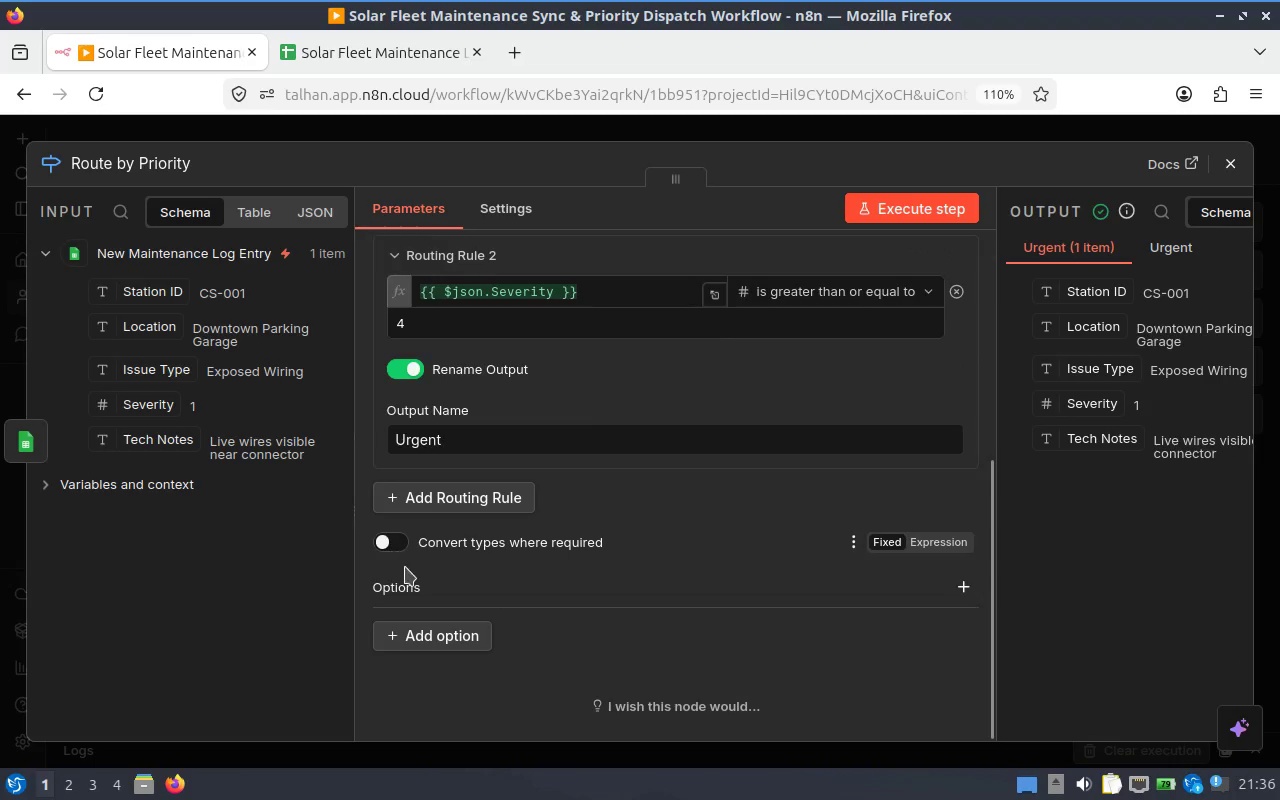 
left_click([451, 645])
 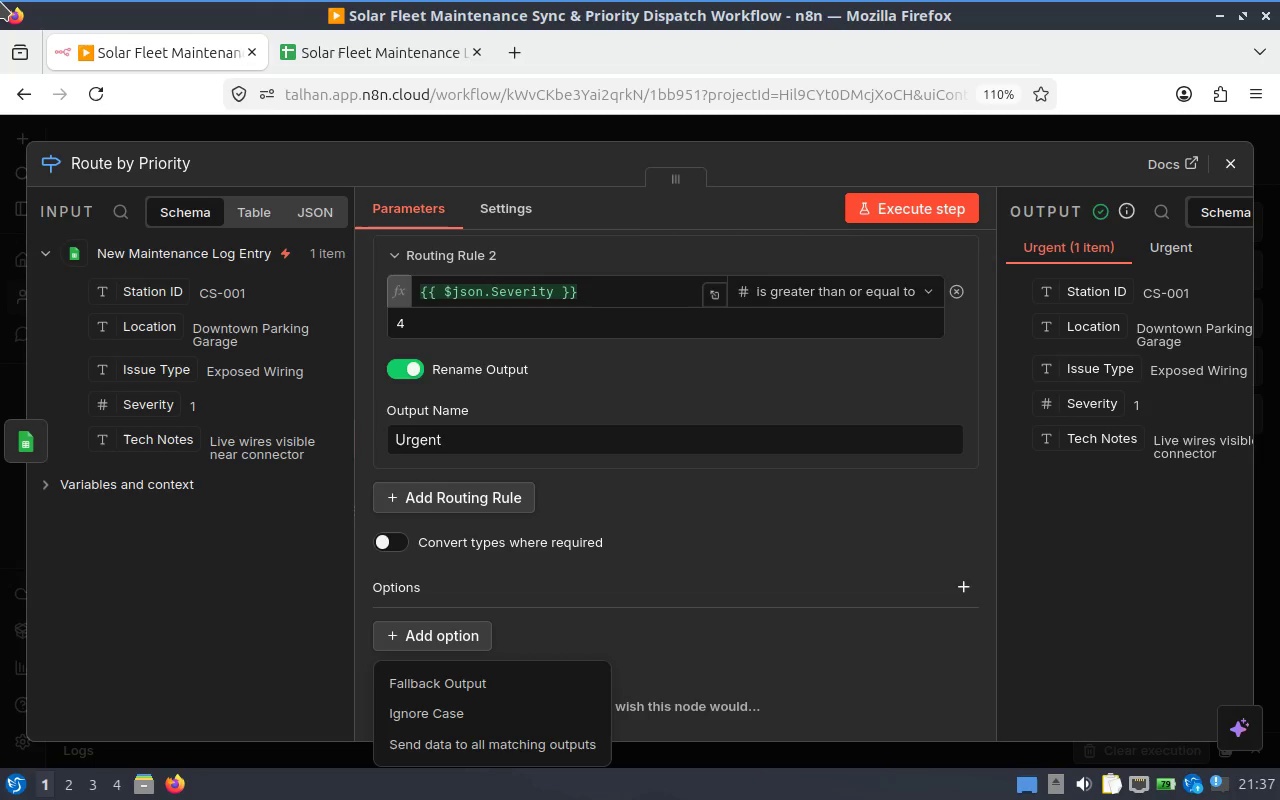 
wait(37.61)
 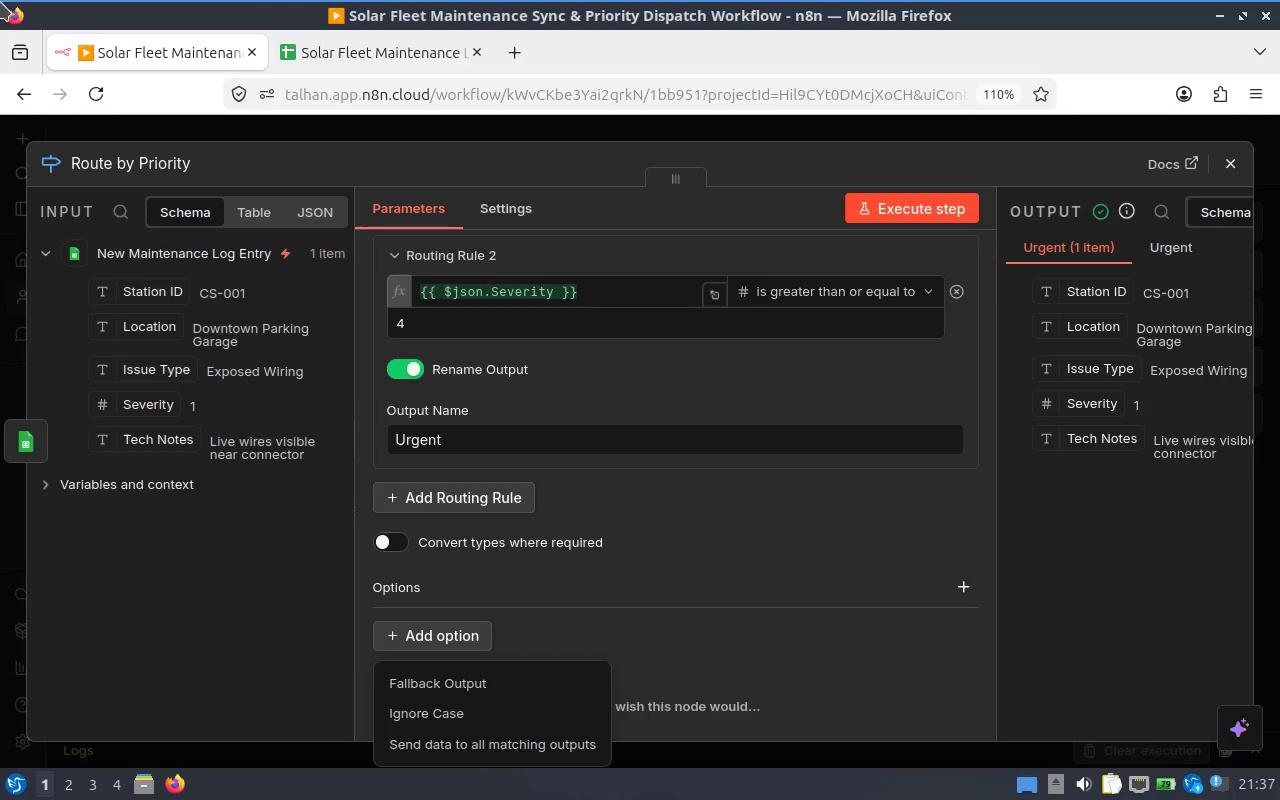 
scroll: coordinate [611, 420], scroll_direction: up, amount: 6.0
 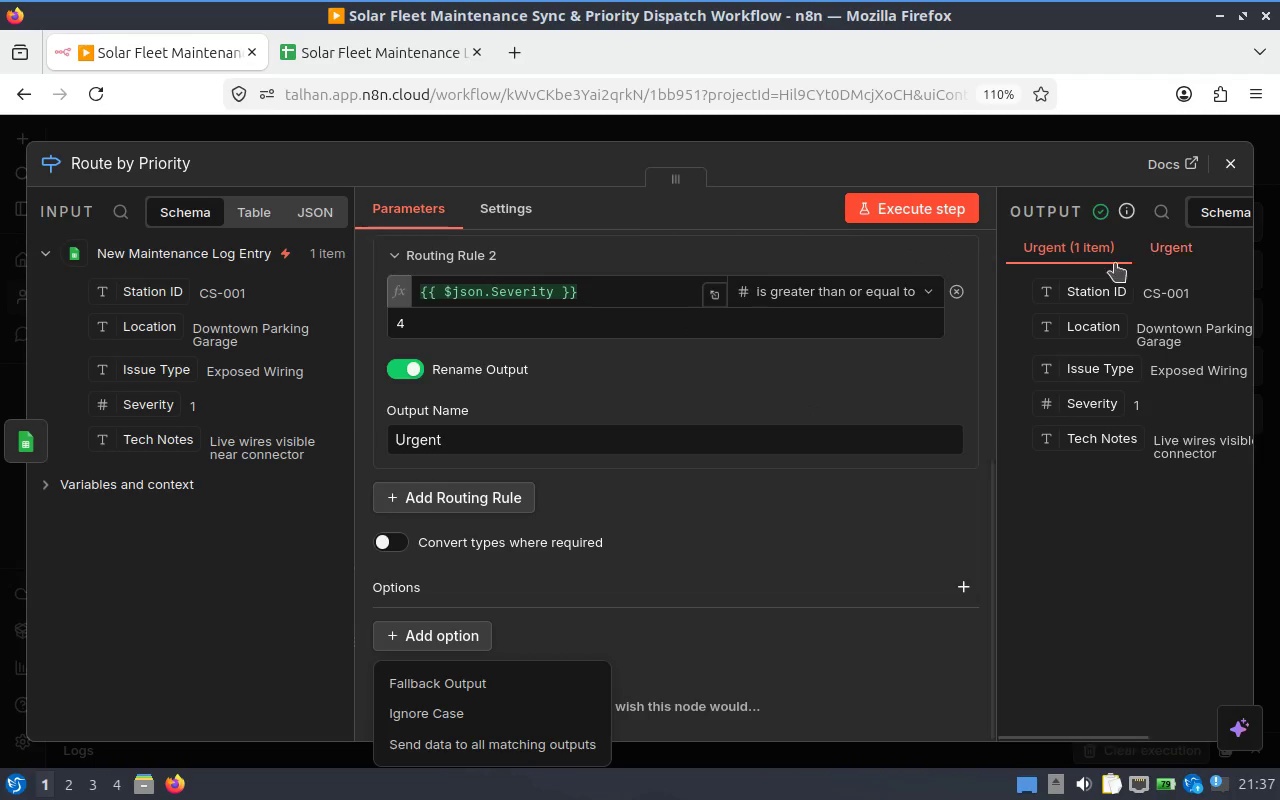 
scroll: coordinate [651, 481], scroll_direction: down, amount: 1.0
 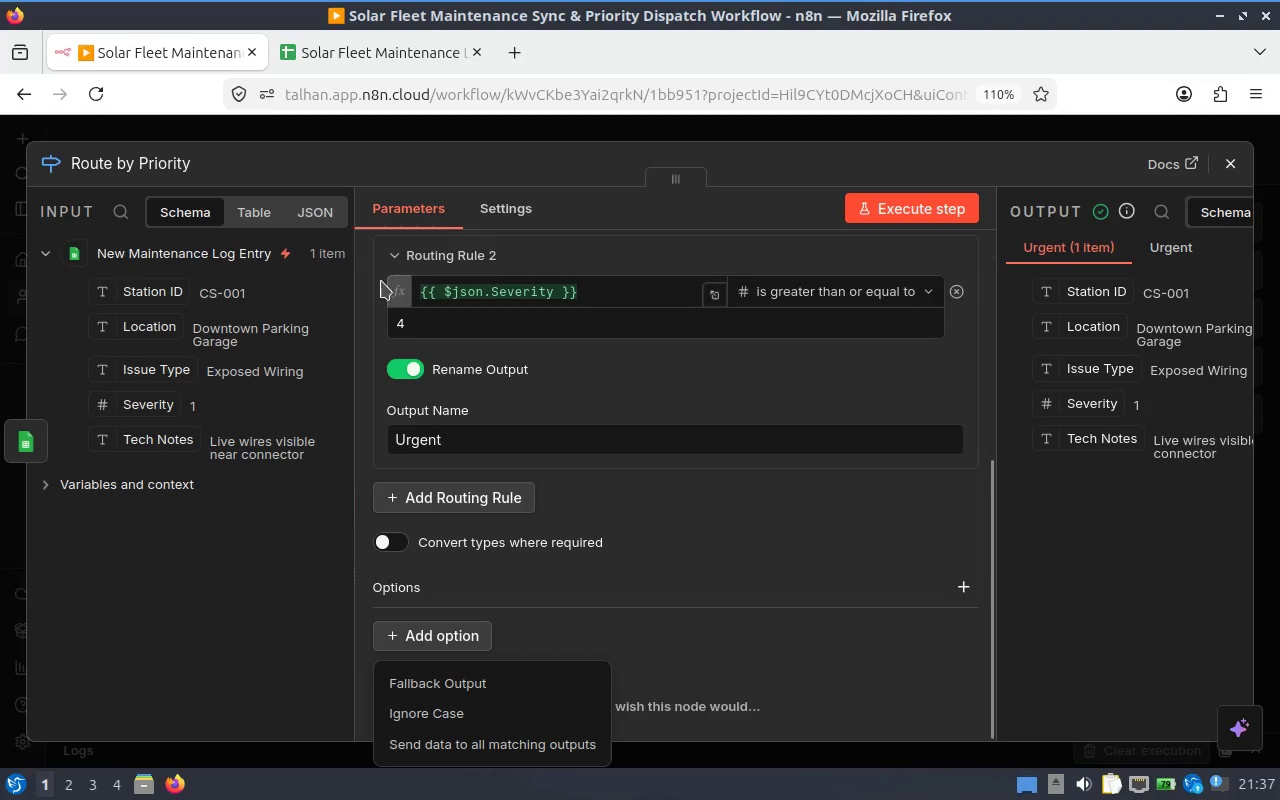 
left_click([462, 507])
 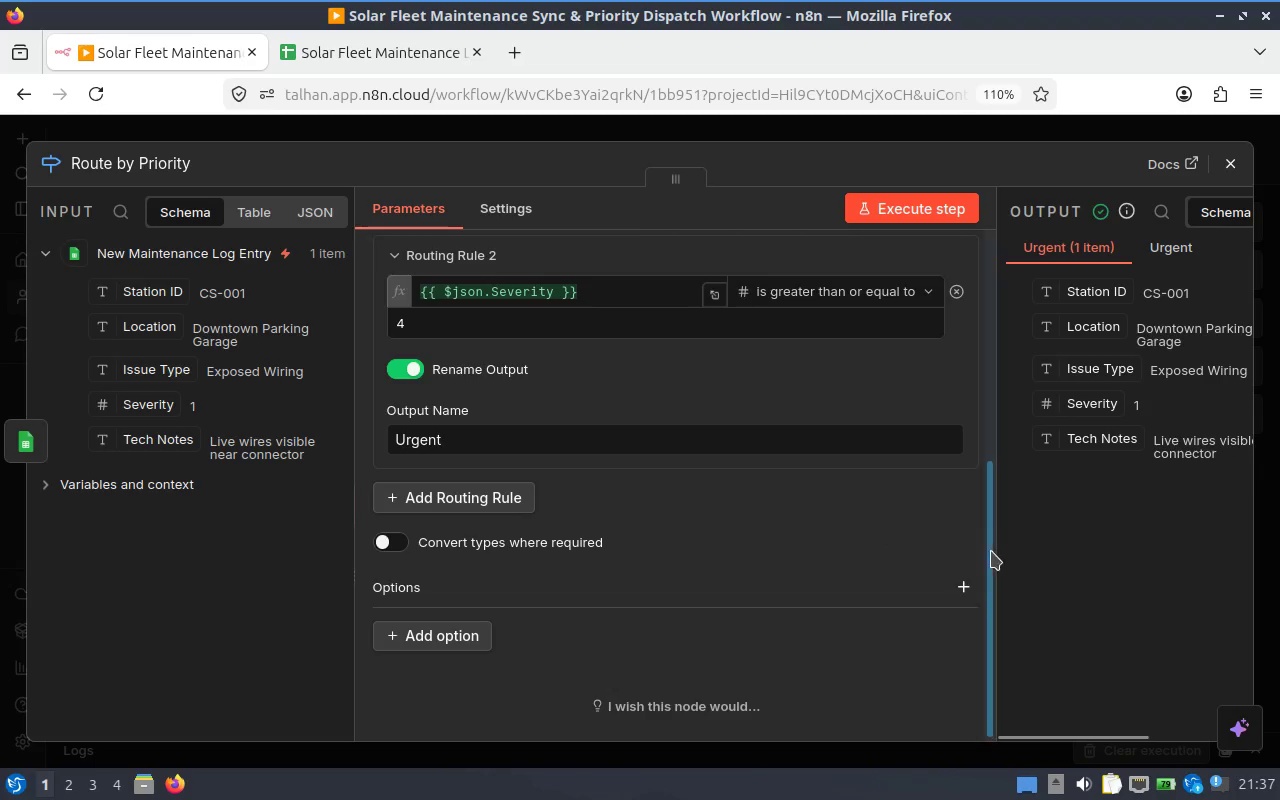 
left_click_drag(start_coordinate=[992, 551], to_coordinate=[977, 577])
 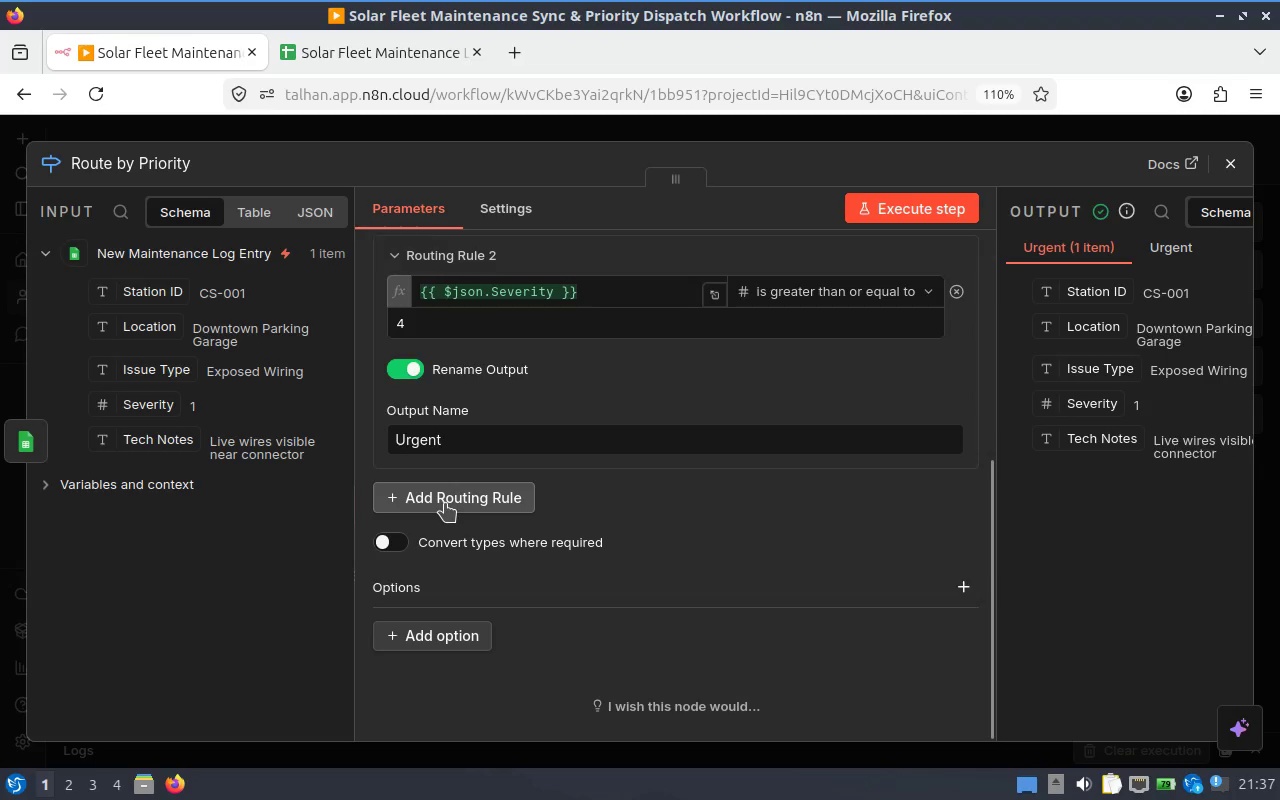 
left_click([480, 507])
 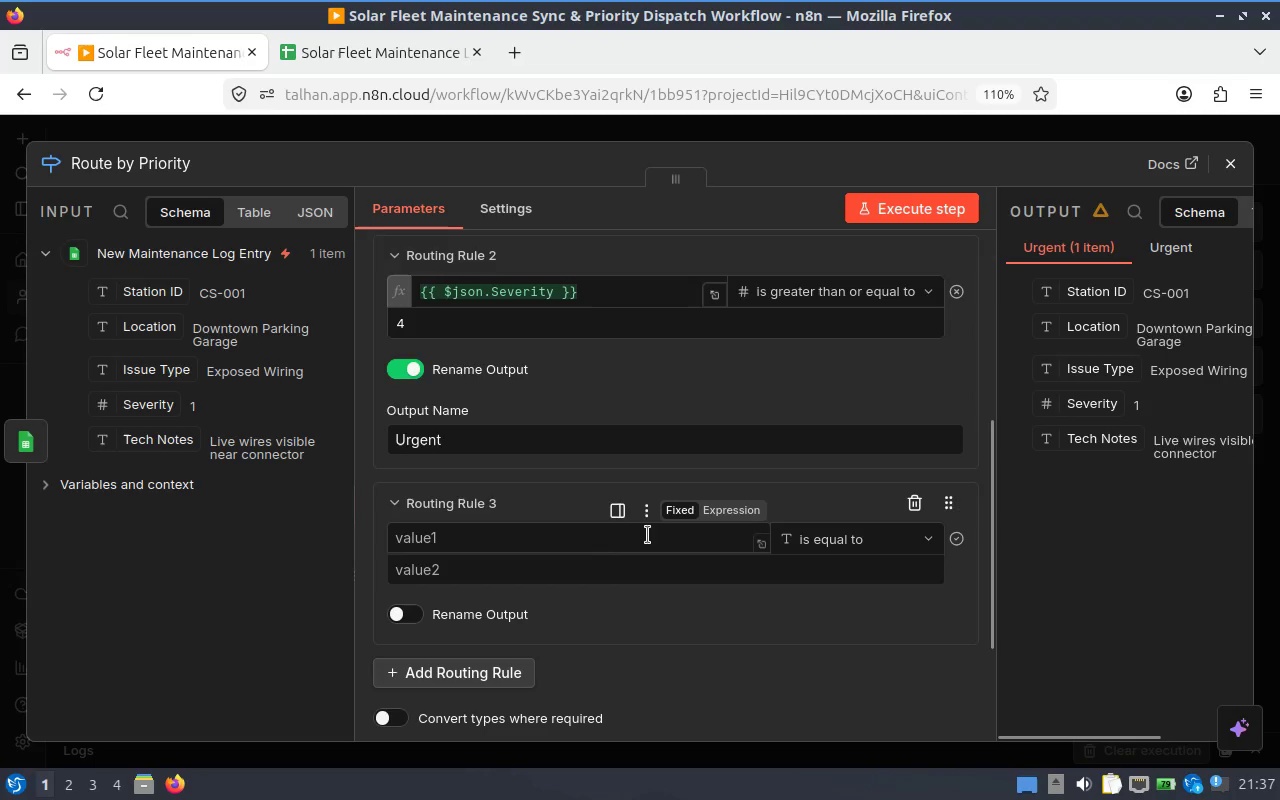 
left_click([552, 546])
 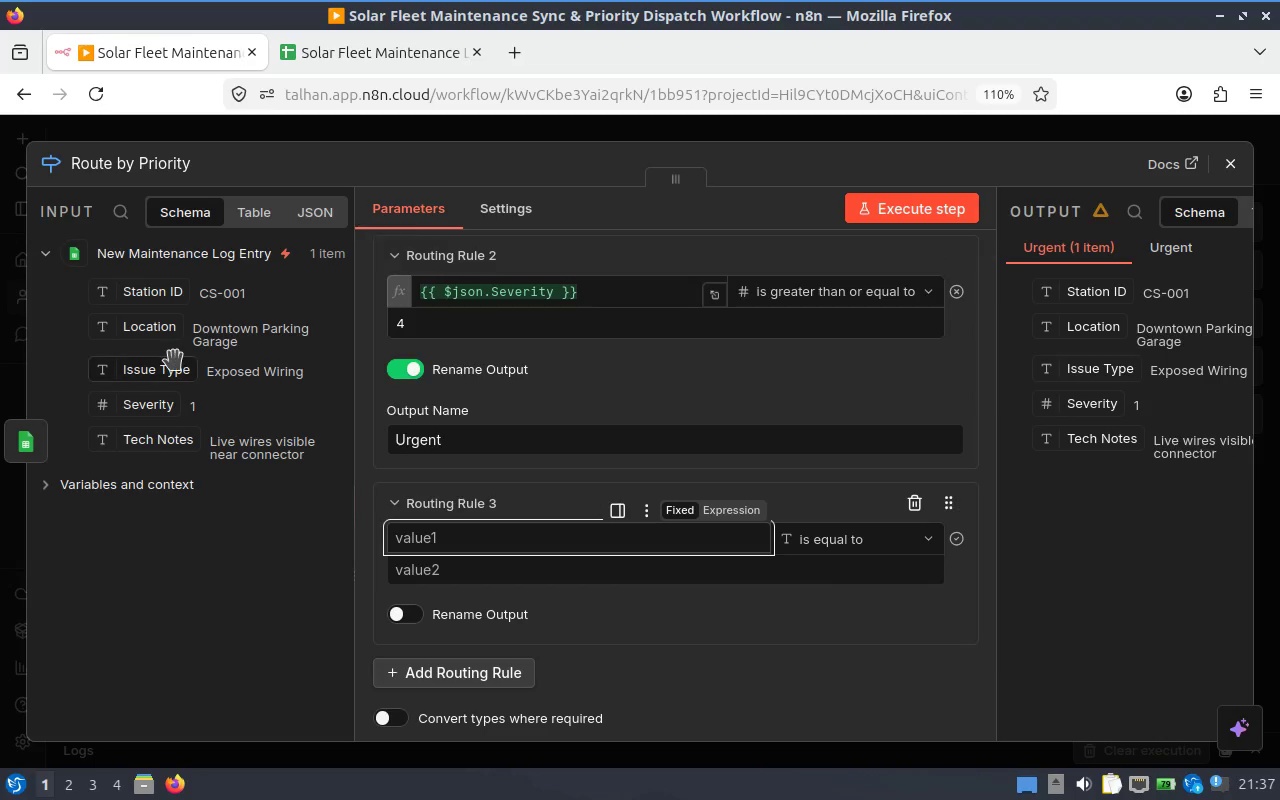 
left_click_drag(start_coordinate=[161, 413], to_coordinate=[560, 586])
 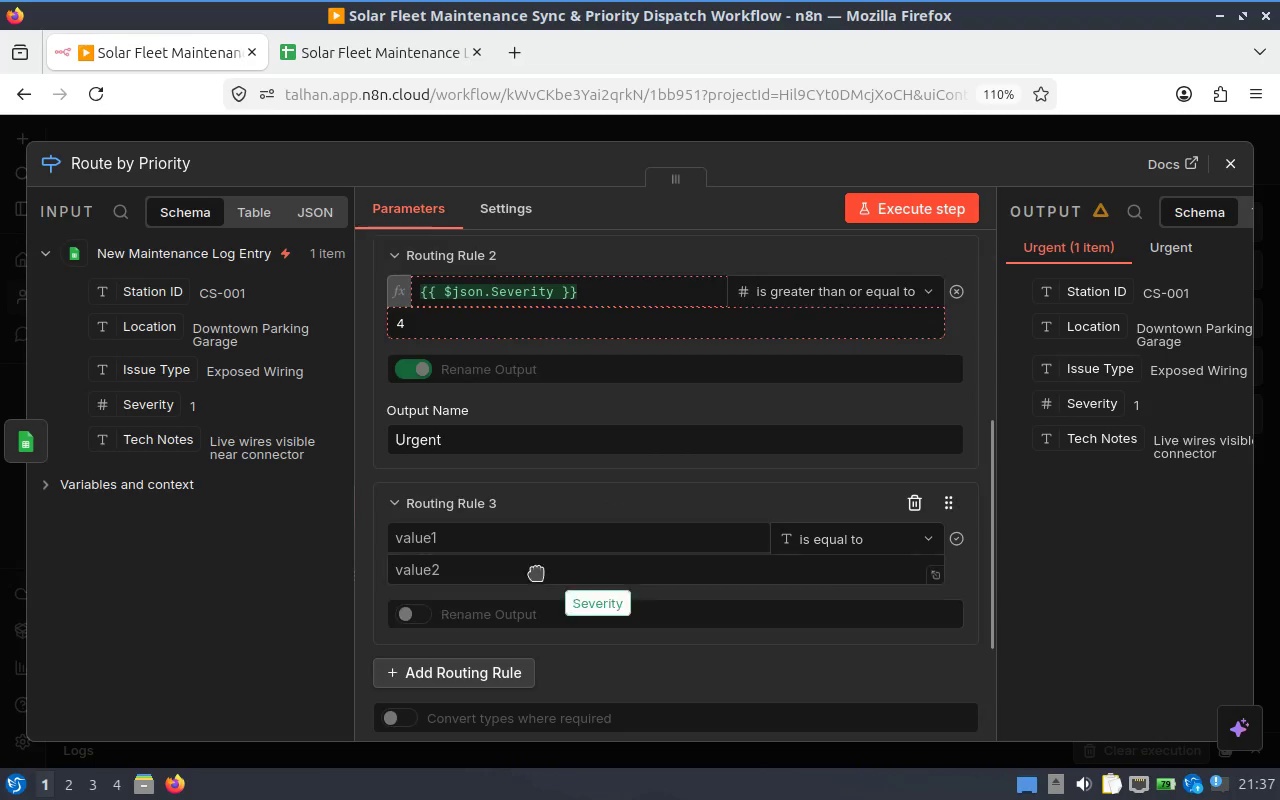 
left_click_drag(start_coordinate=[537, 568], to_coordinate=[496, 553])
 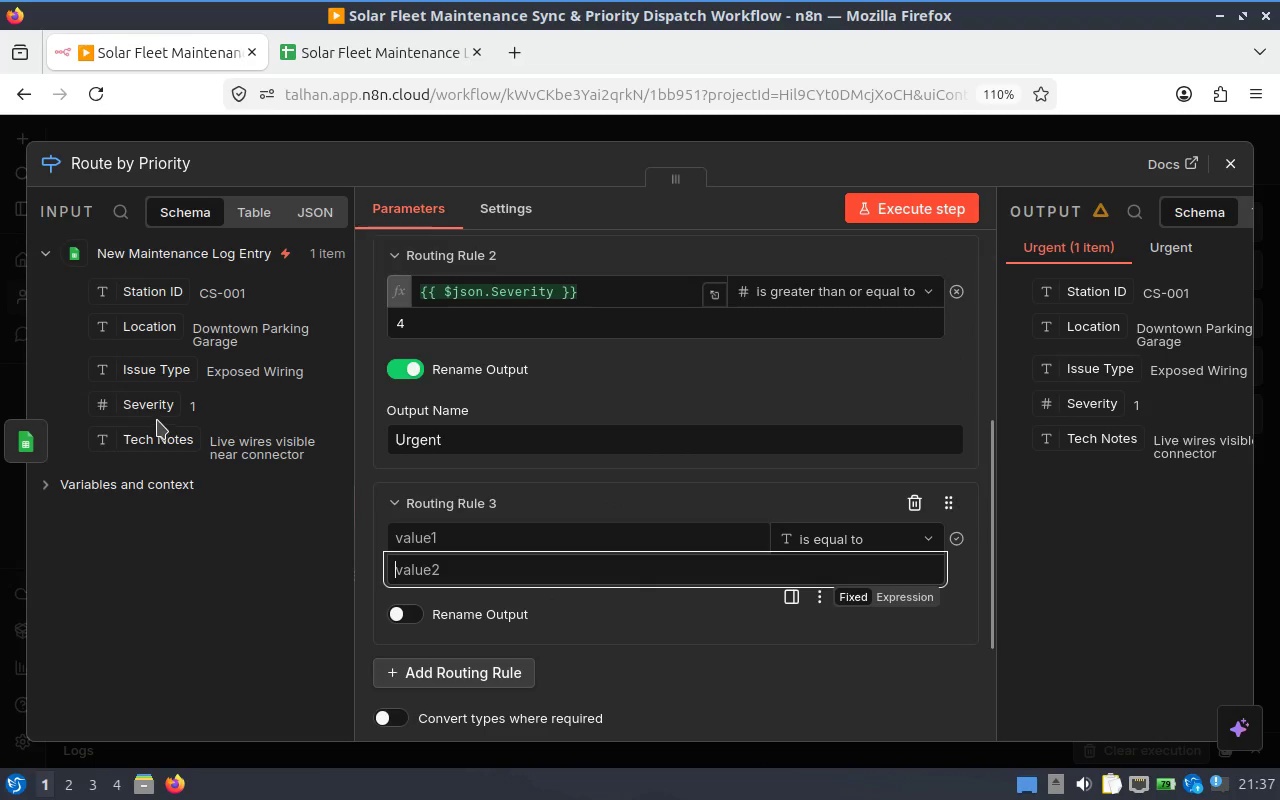 
left_click_drag(start_coordinate=[145, 408], to_coordinate=[532, 550])
 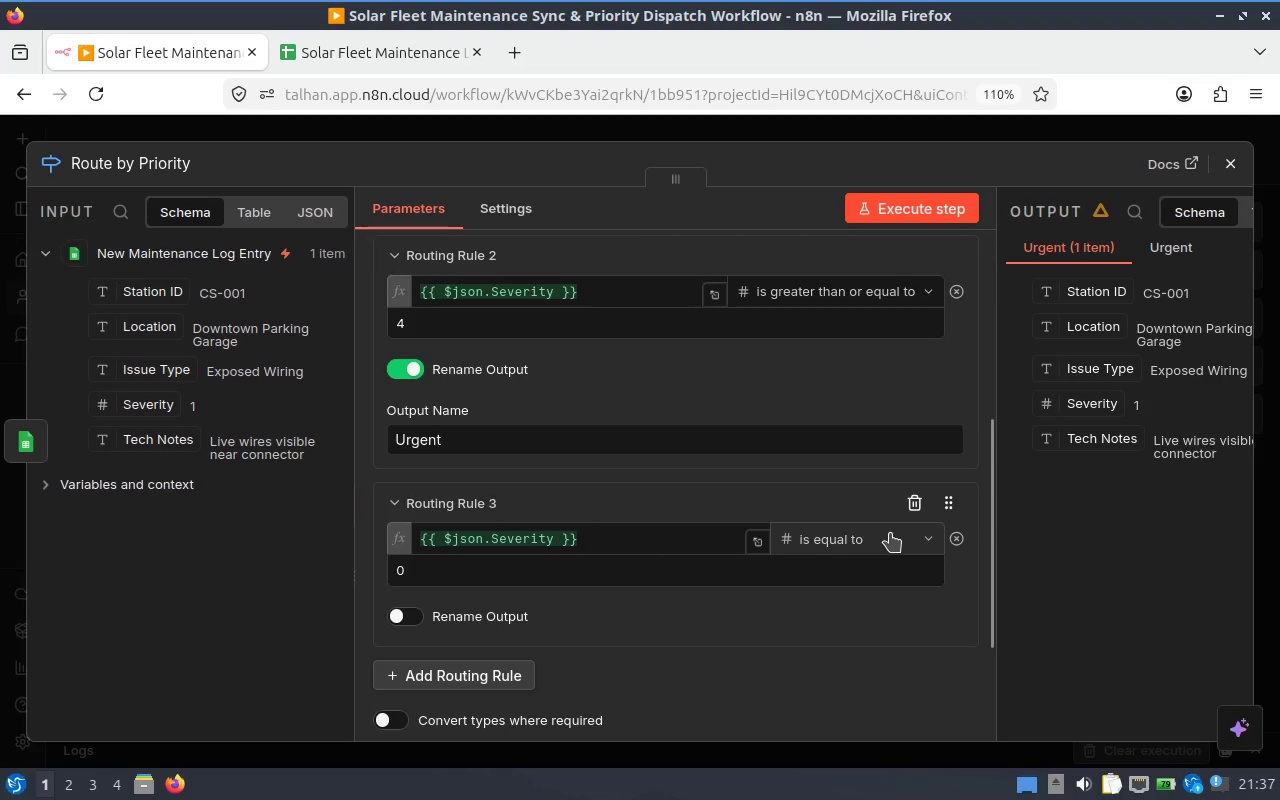 
left_click([890, 533])
 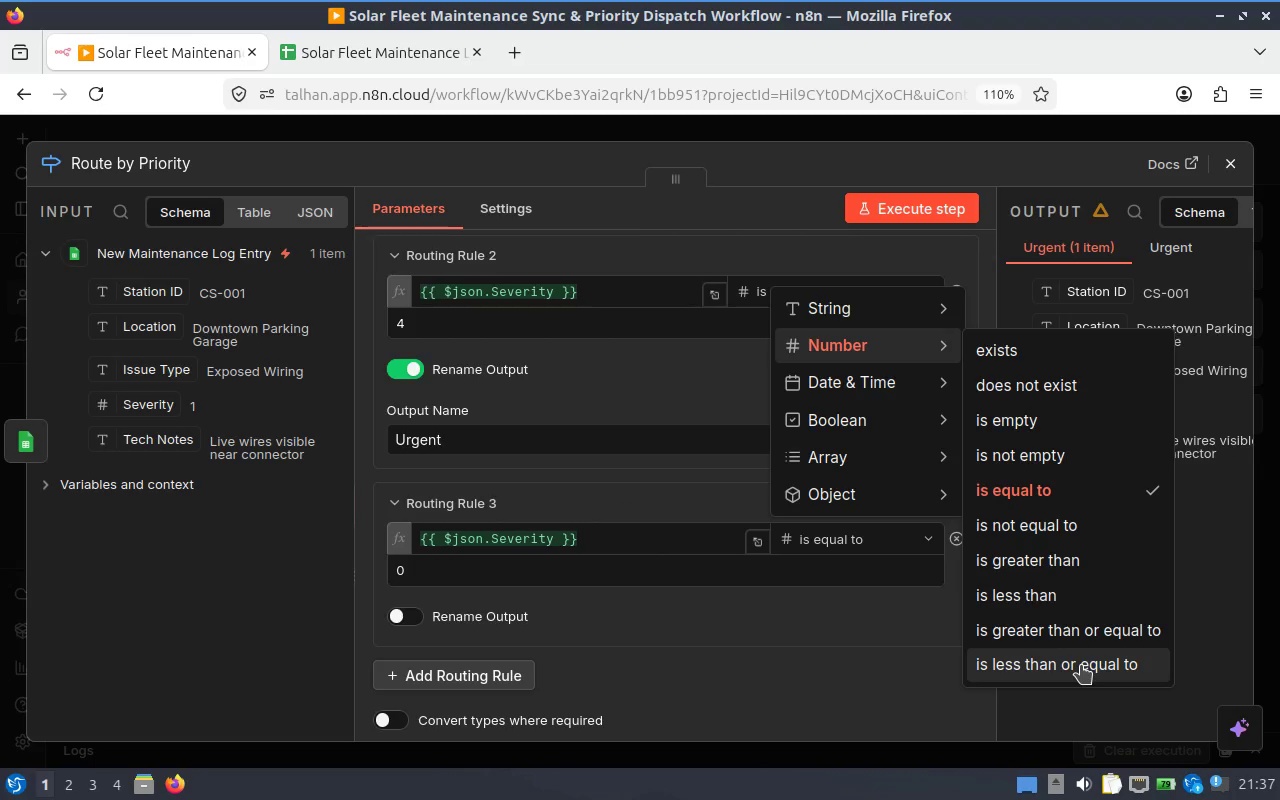 
wait(7.98)
 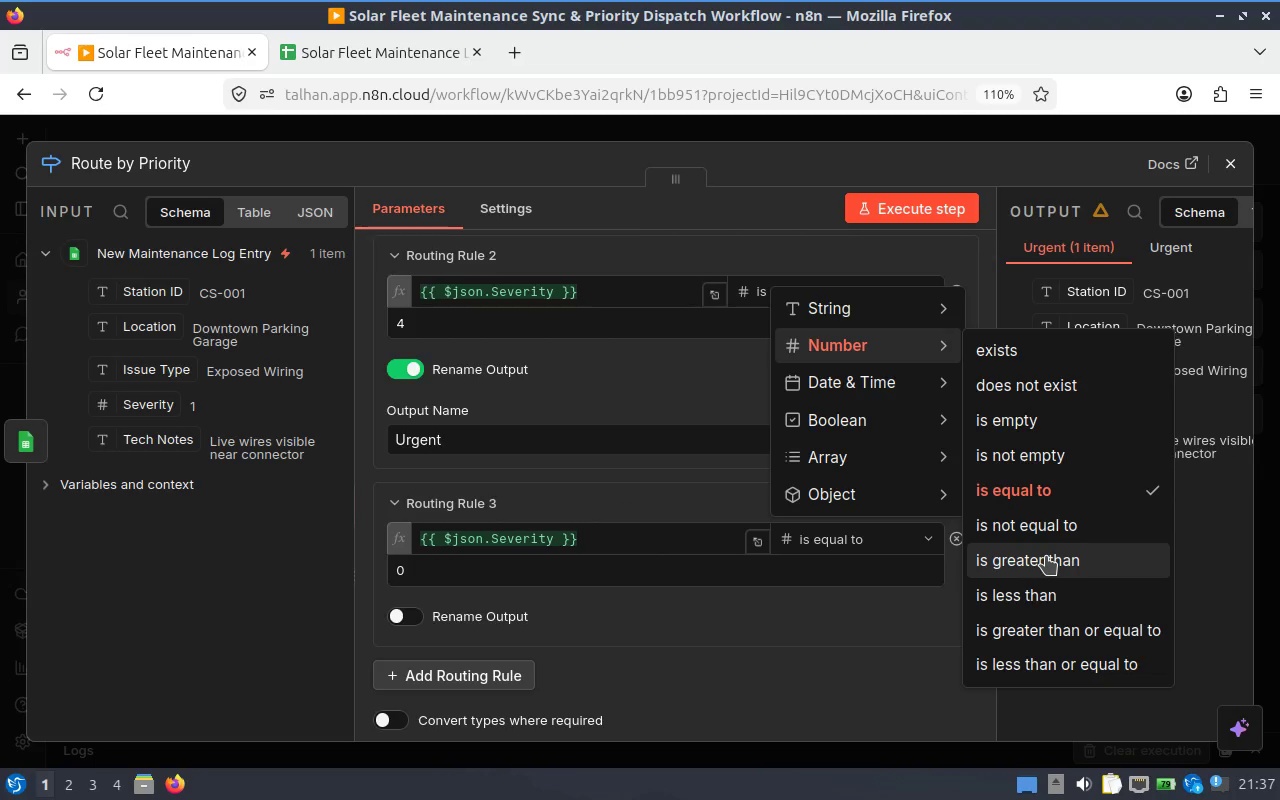 
left_click([1081, 665])
 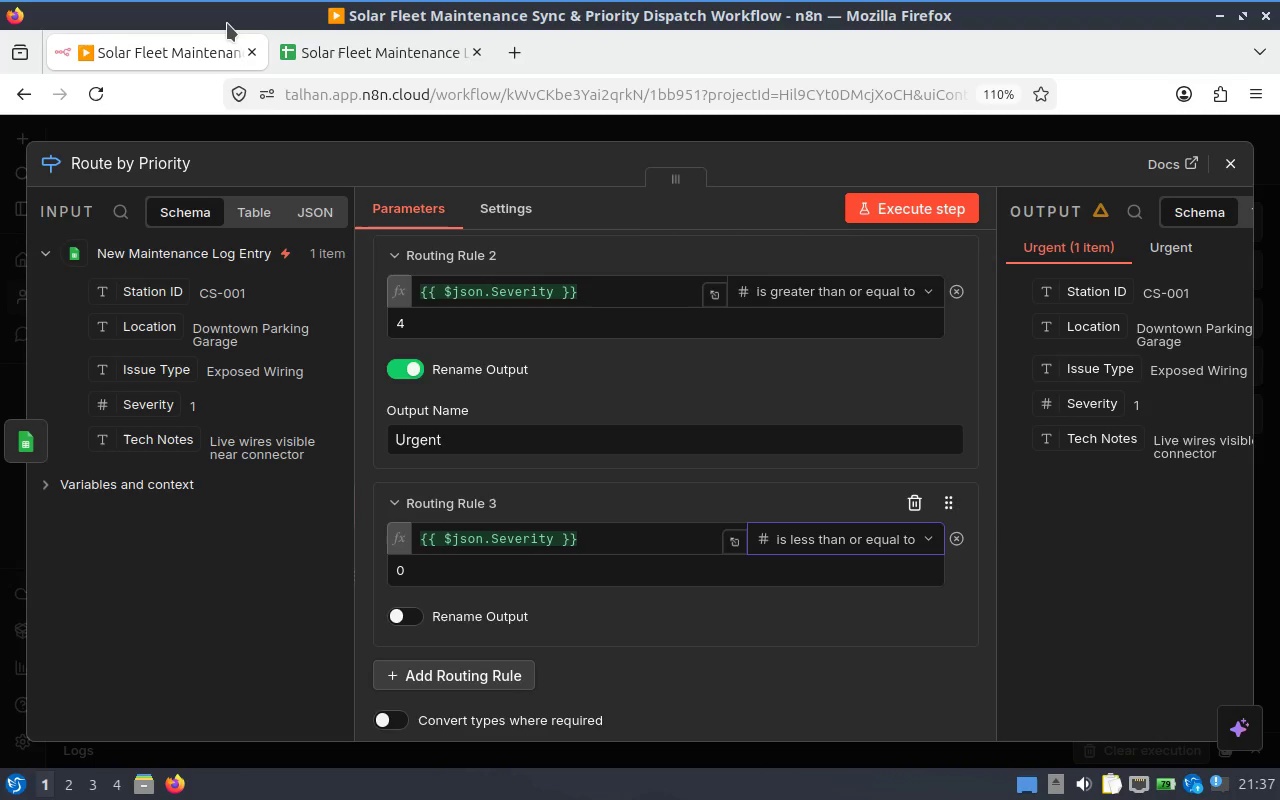 
wait(15.32)
 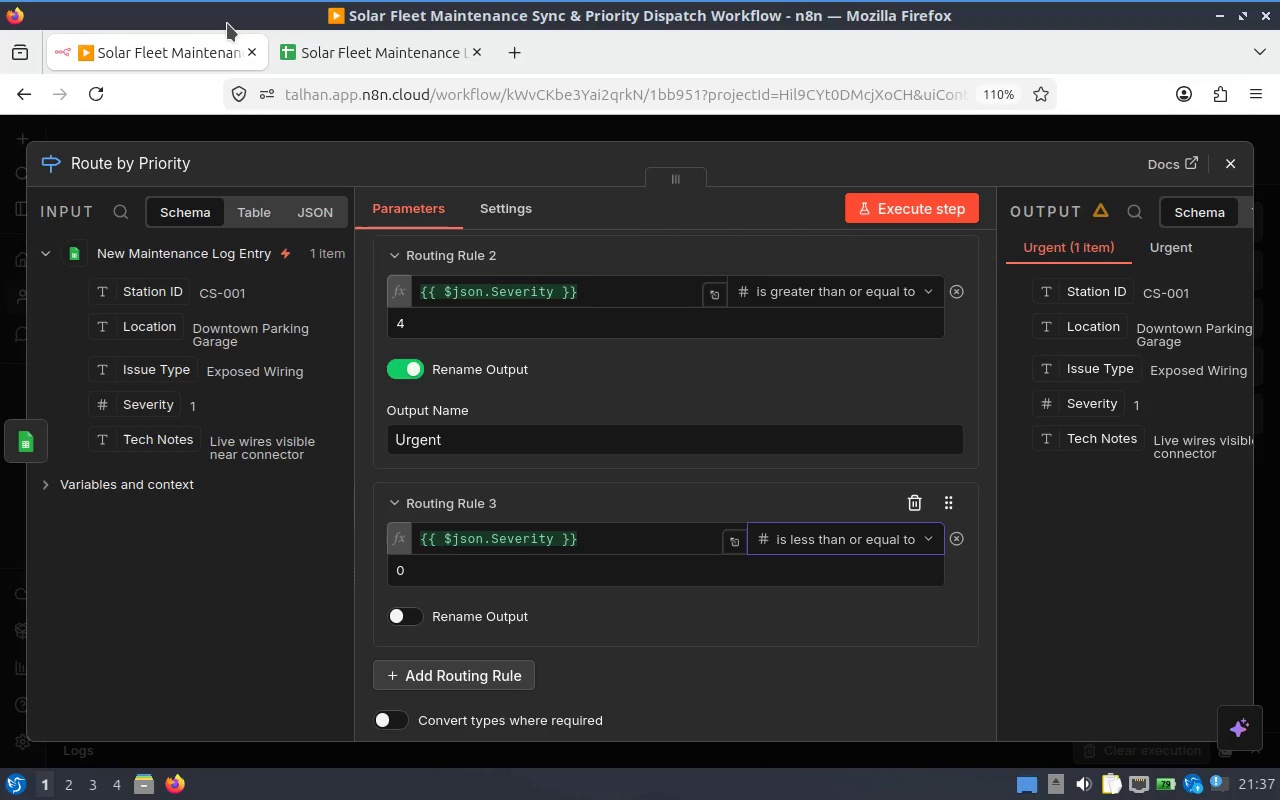 
left_click_drag(start_coordinate=[675, 702], to_coordinate=[965, 576])
 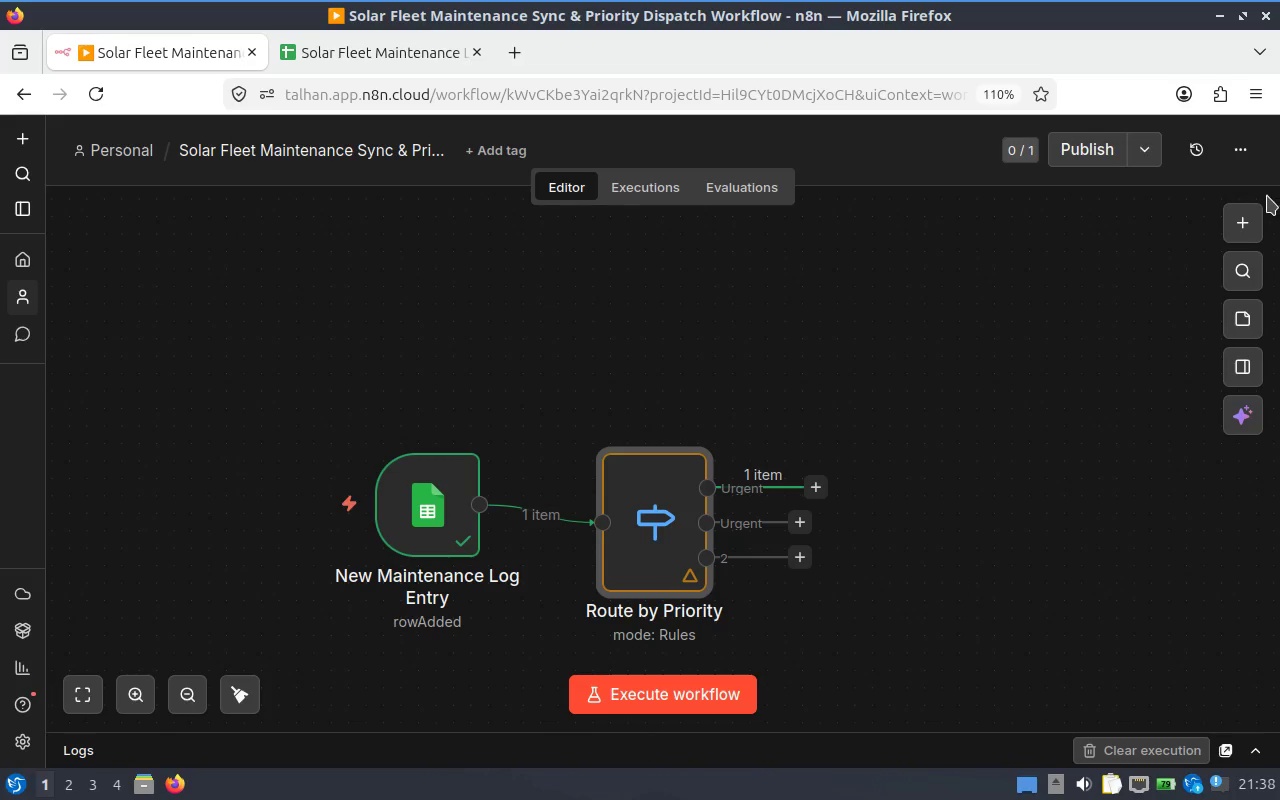 
left_click([1261, 210])
 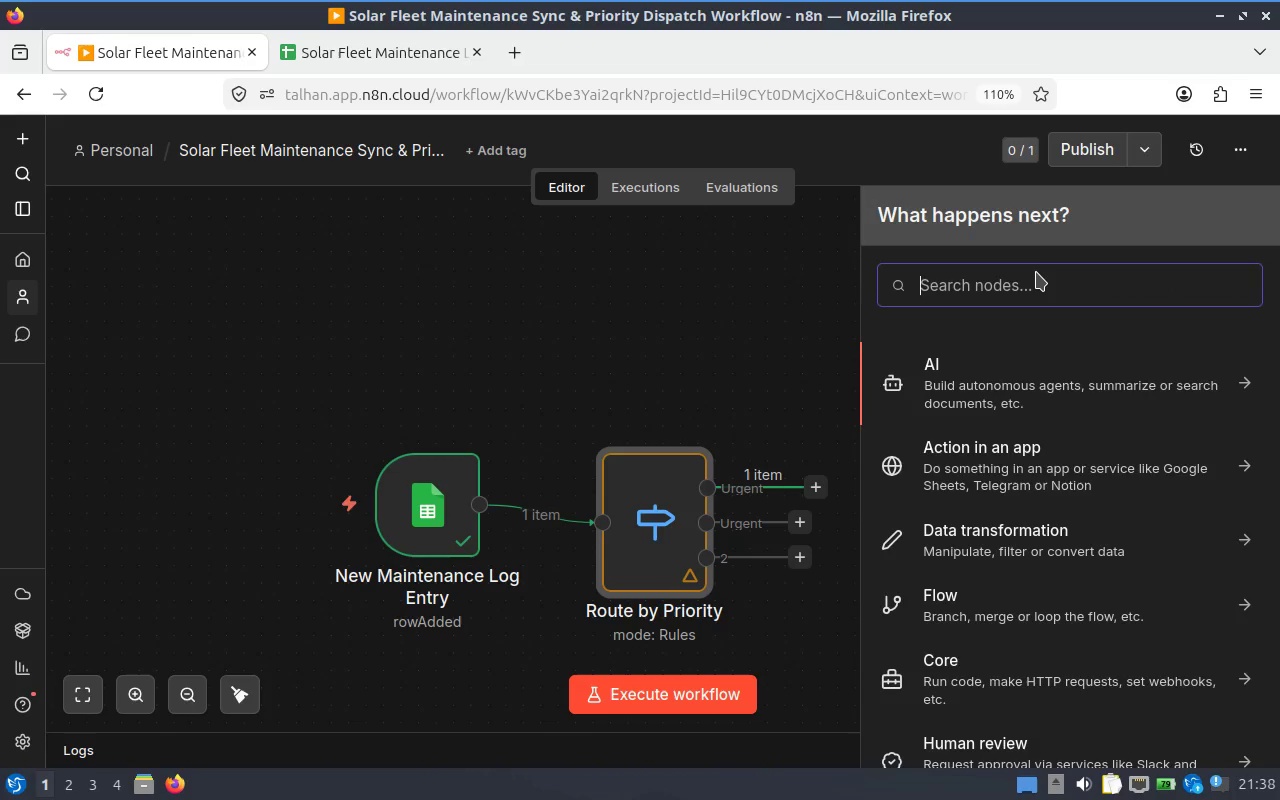 
type(ry)
key(Backspace)
type(ules)
 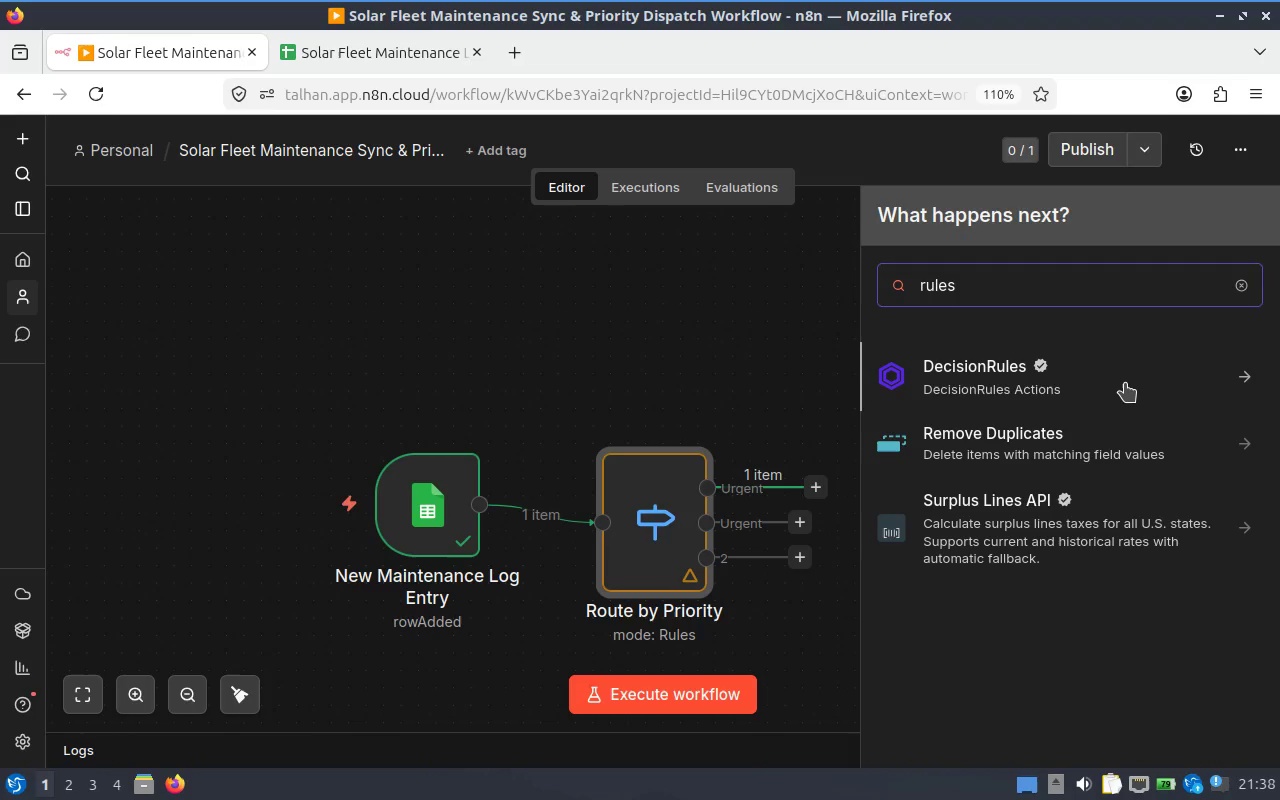 
wait(6.34)
 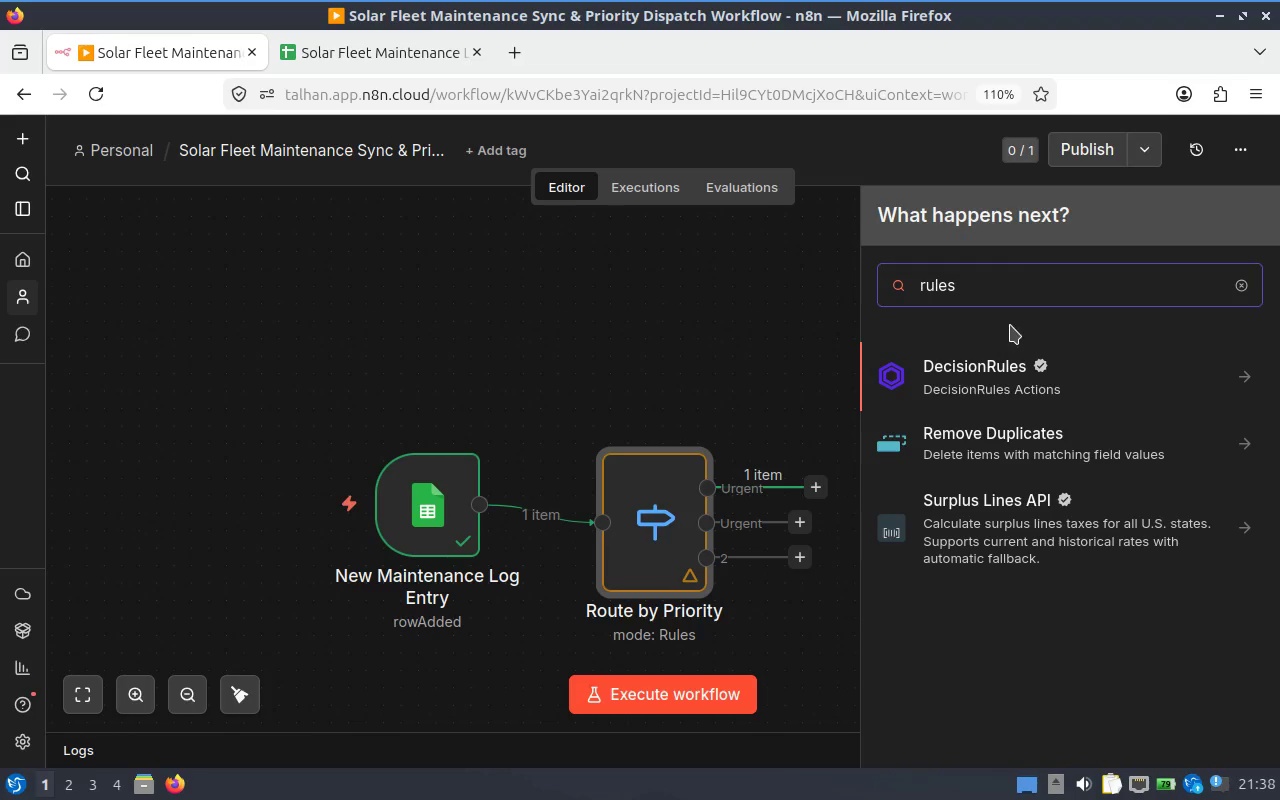 
left_click([1248, 376])
 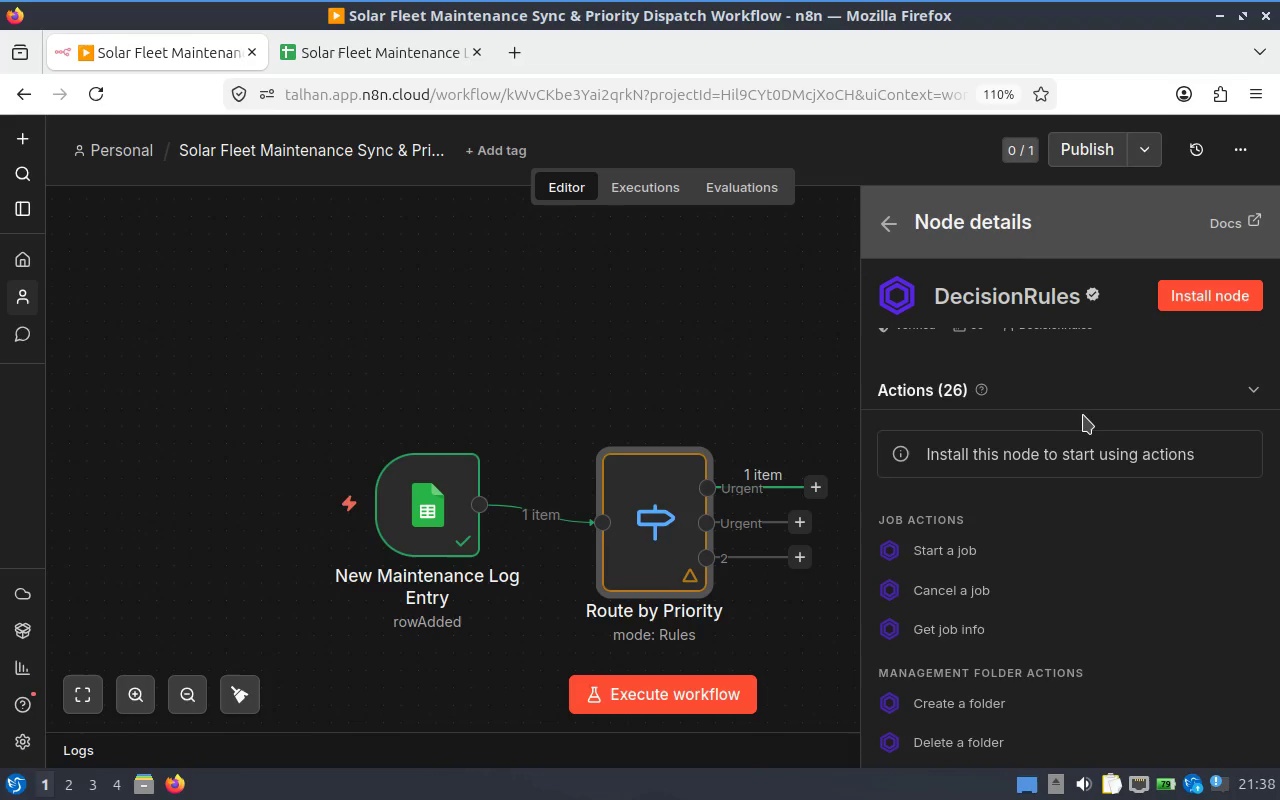 
scroll: coordinate [1085, 416], scroll_direction: up, amount: 4.0
 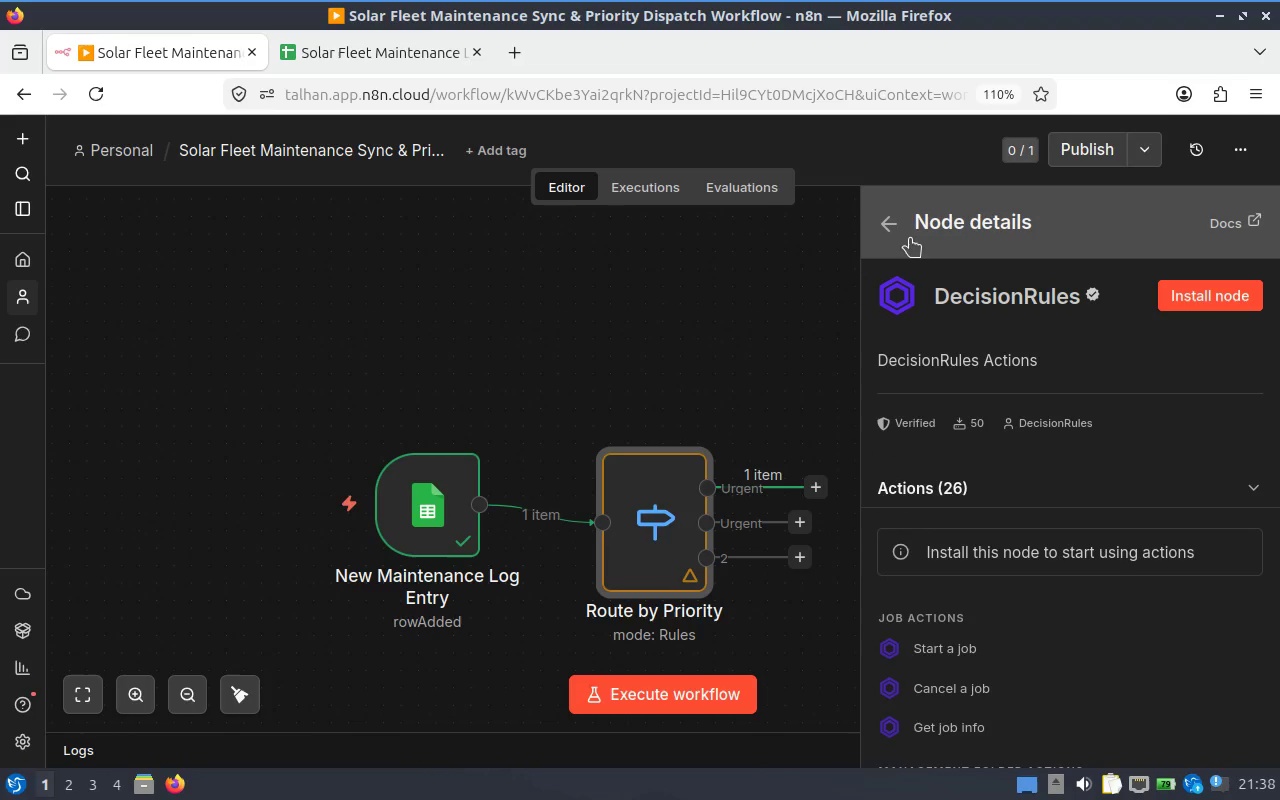 
left_click([903, 236])
 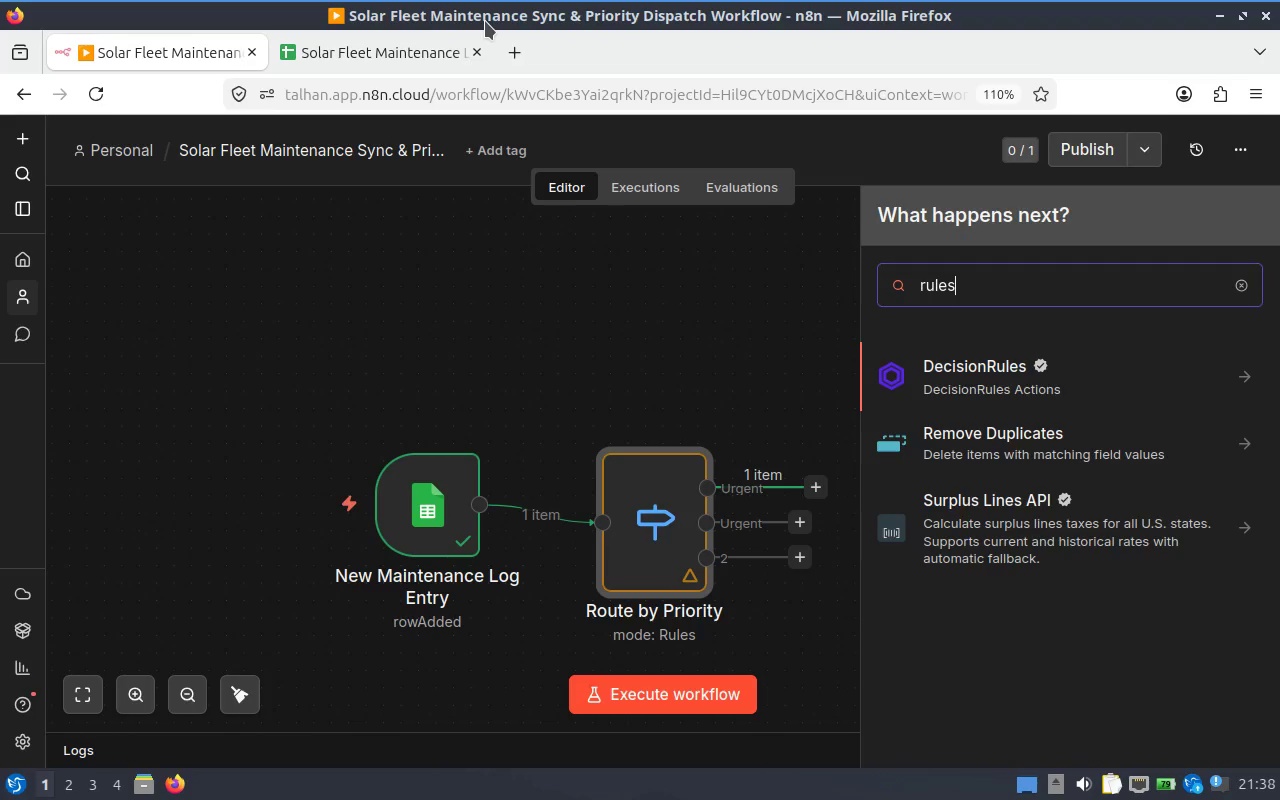 
wait(10.68)
 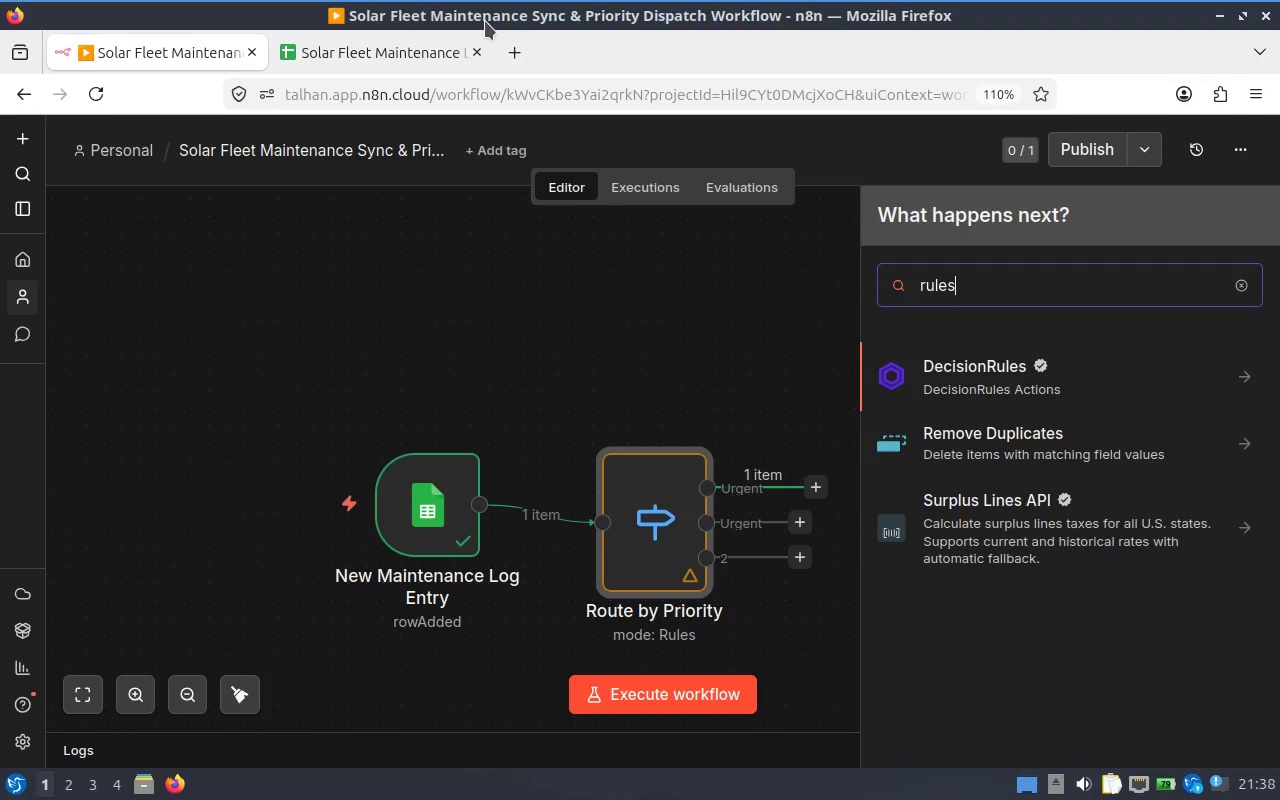 
left_click([656, 558])
 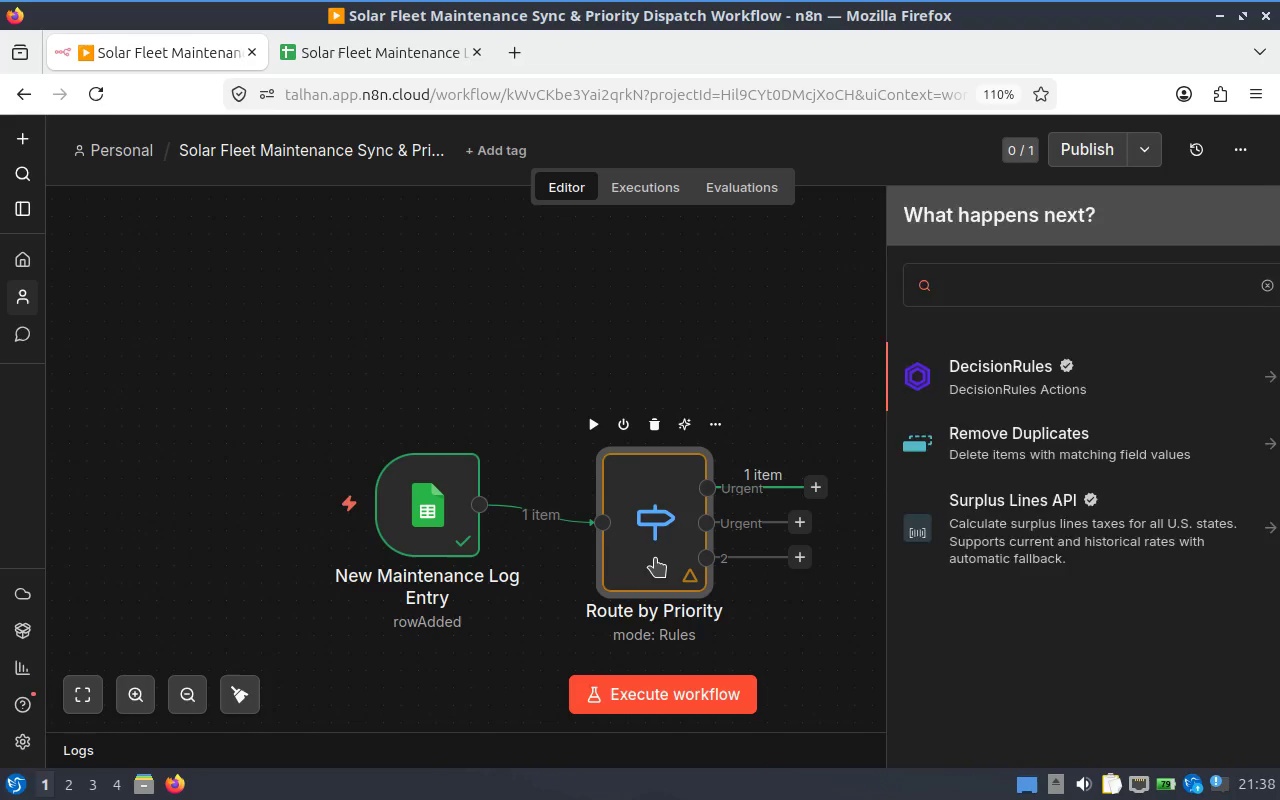 
left_click([655, 558])
 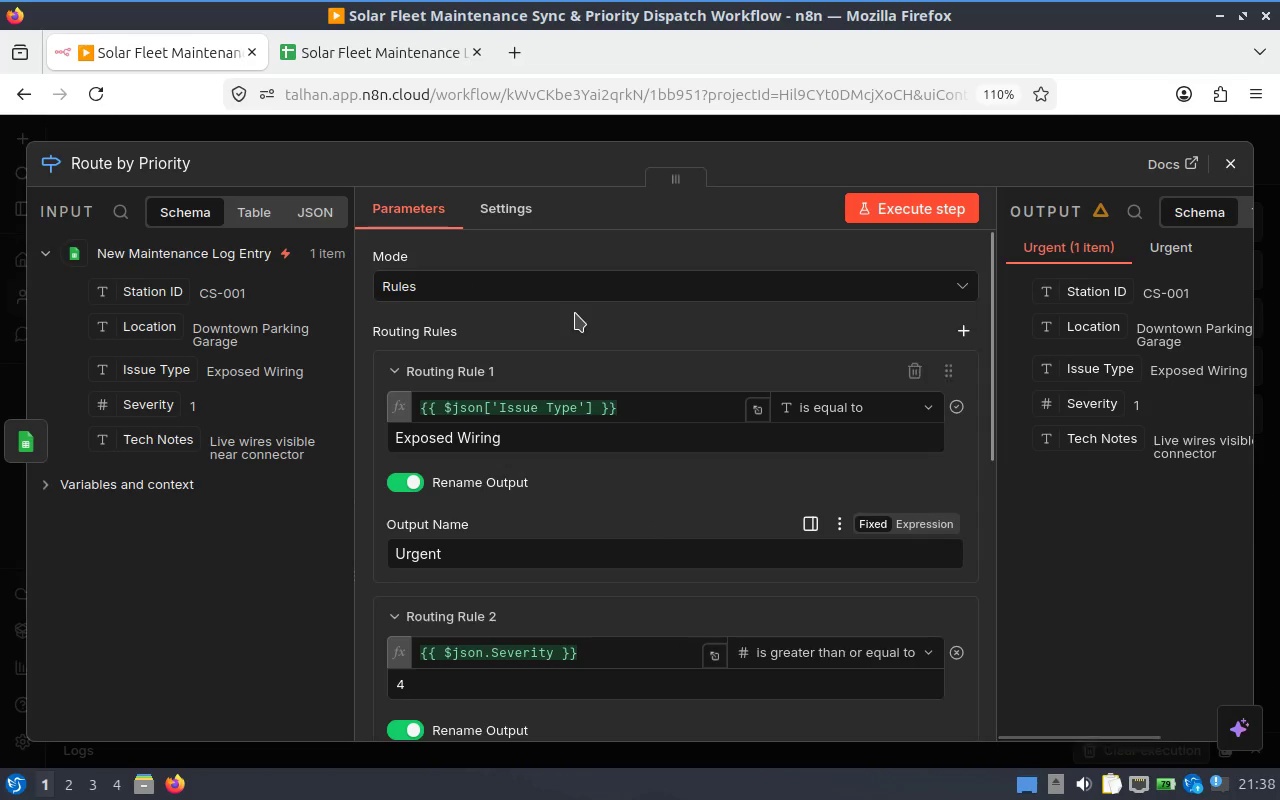 
left_click([575, 280])
 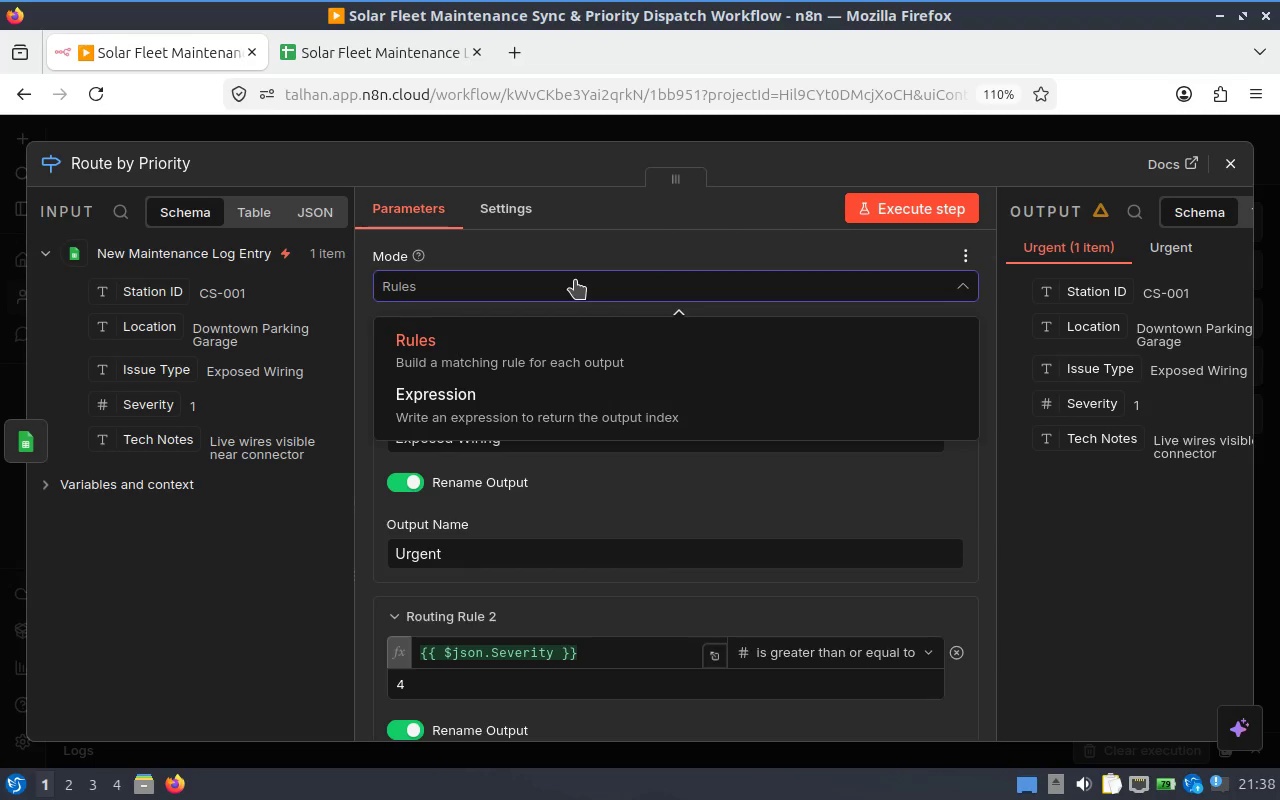 
left_click([575, 280])
 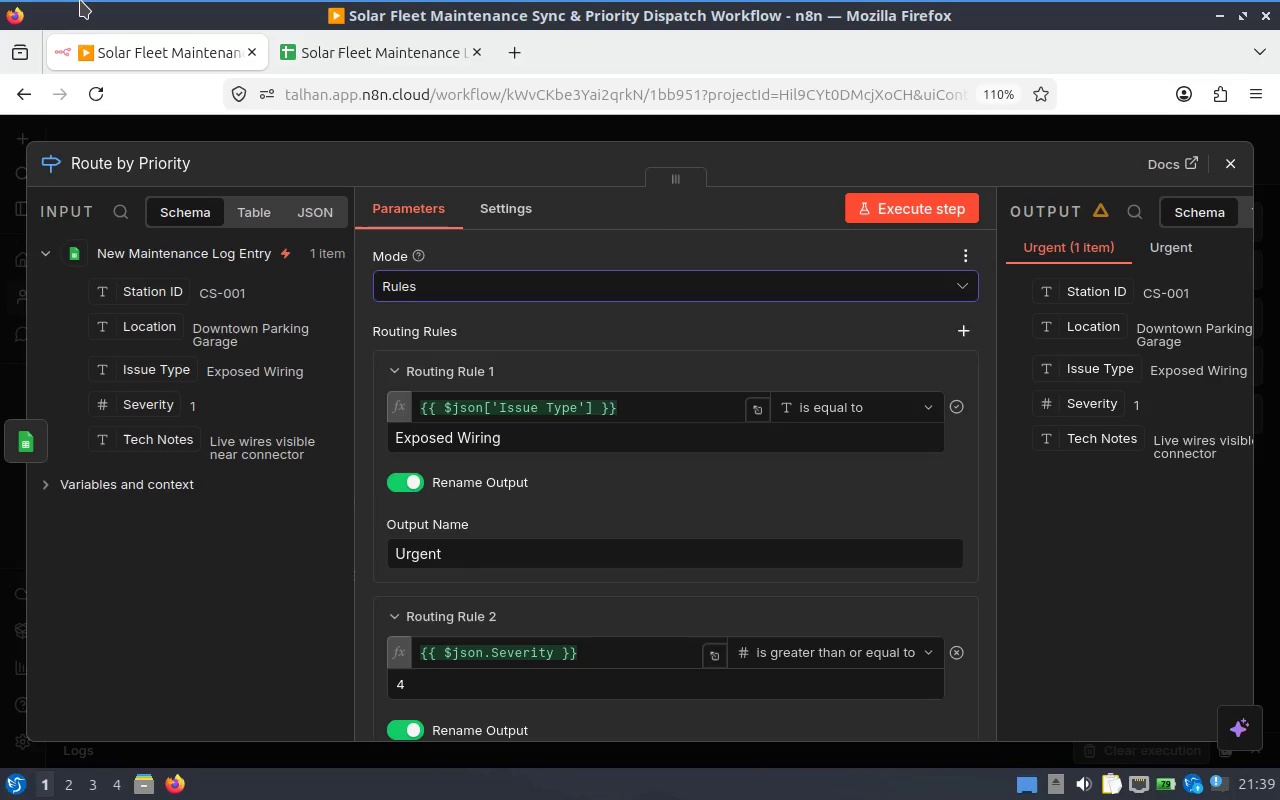 
wait(53.33)
 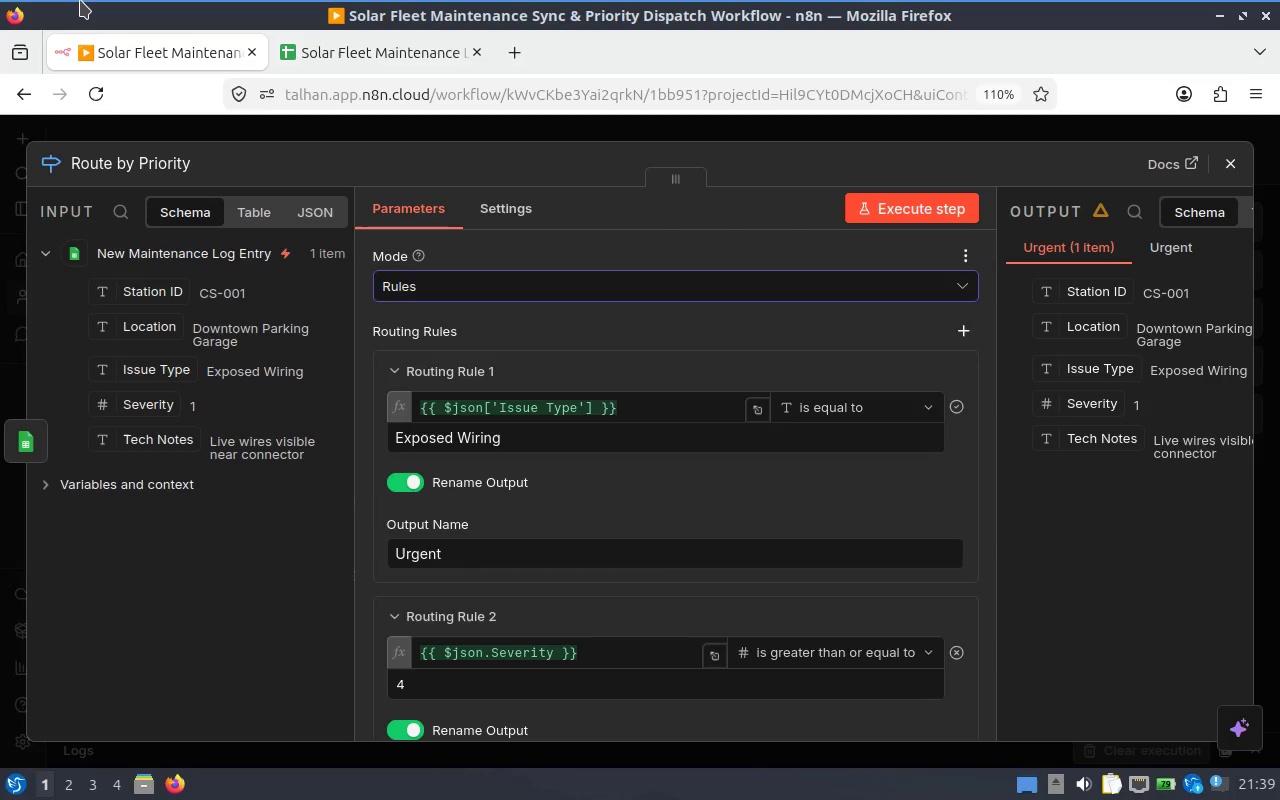 
left_click([525, 53])
 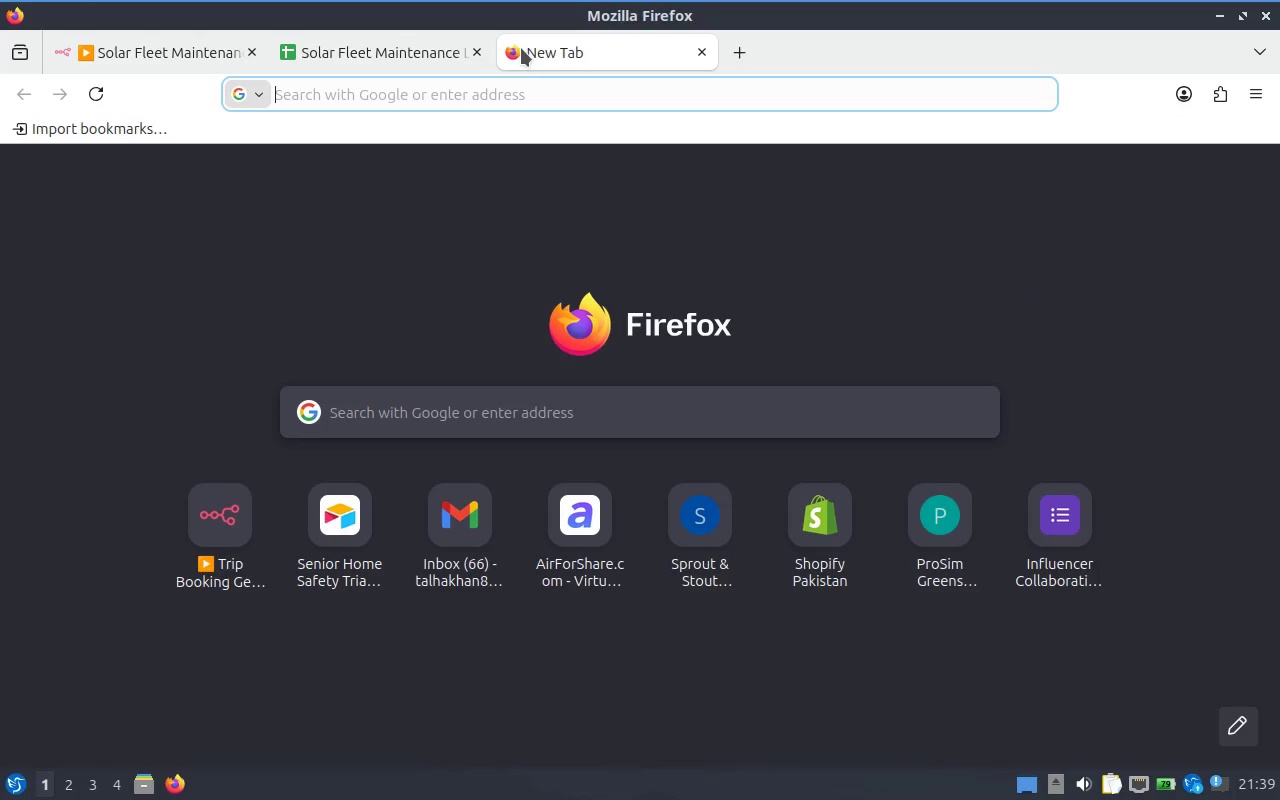 
type(add or )
 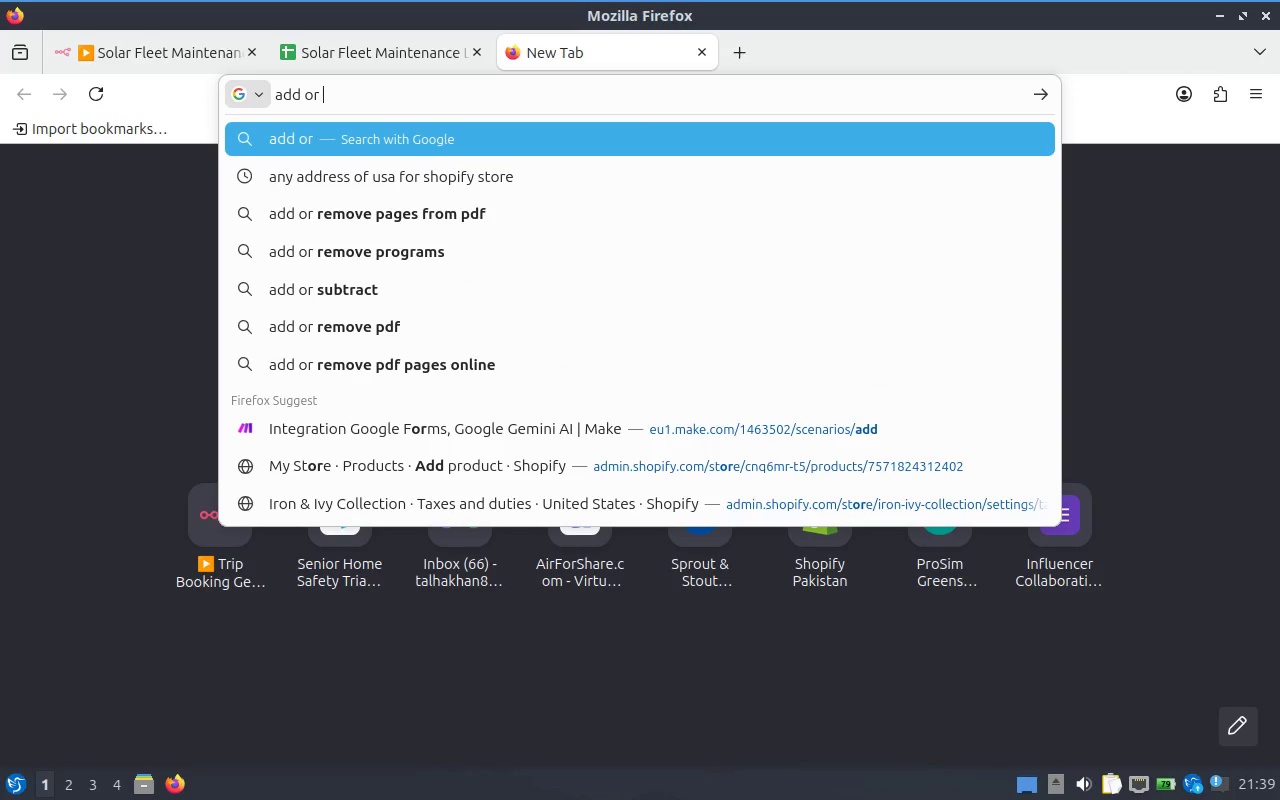 
type(in a)
key(Backspace)
type(switch in n8n)
 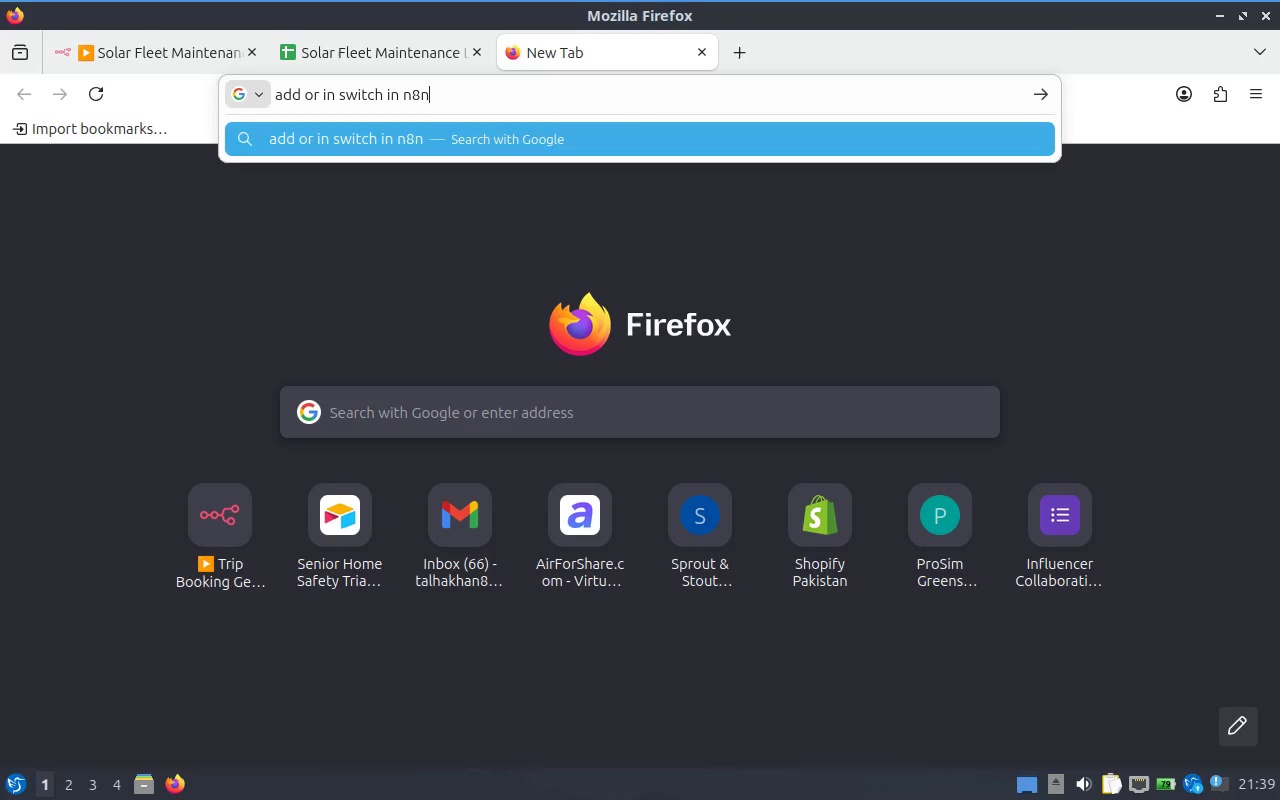 
key(Enter)
 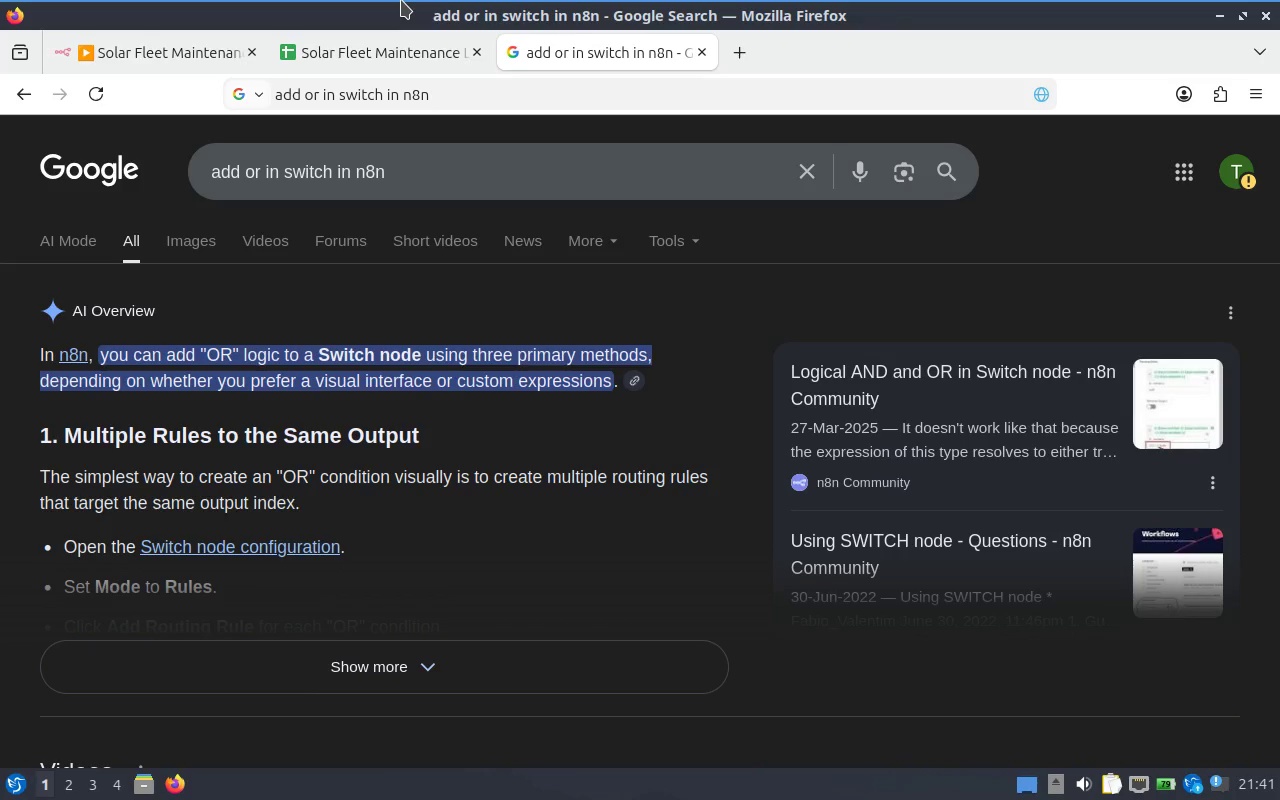 
wait(90.66)
 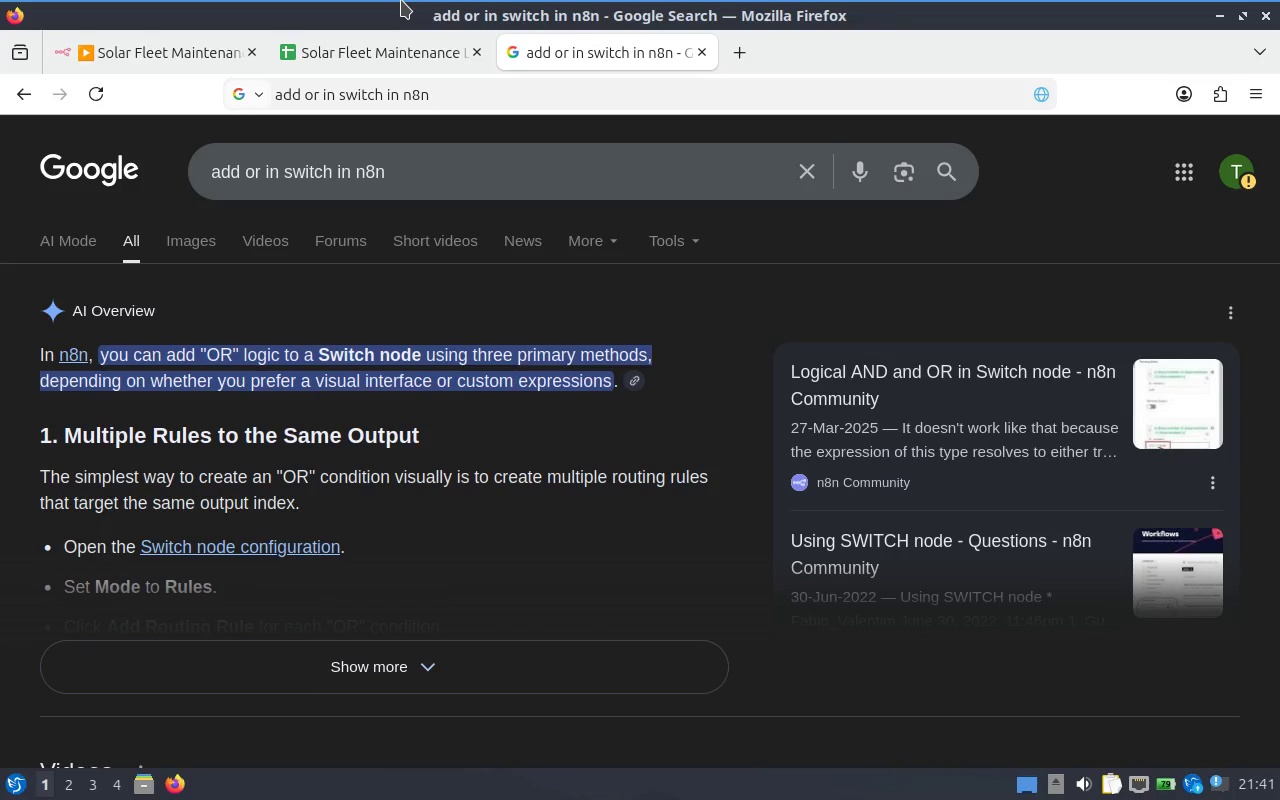 
left_click([500, 663])
 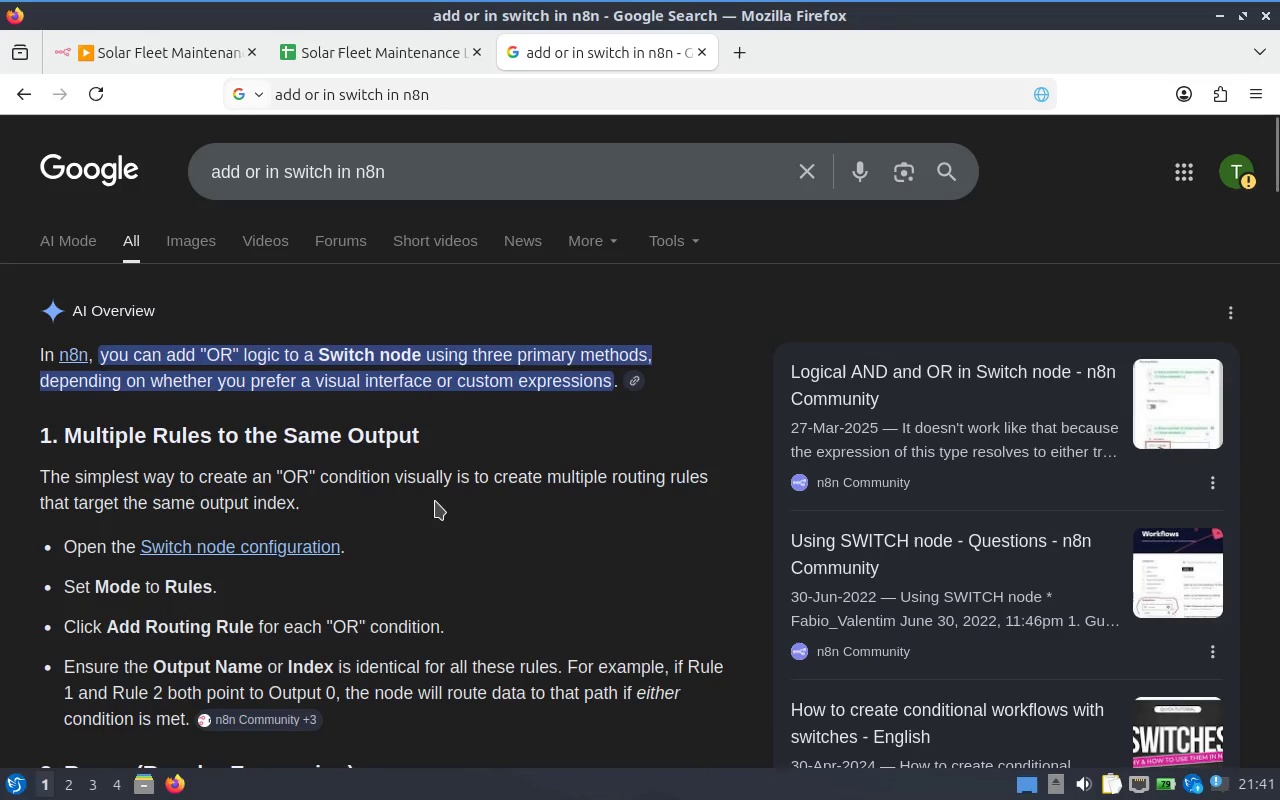 
scroll: coordinate [461, 497], scroll_direction: down, amount: 1.0
 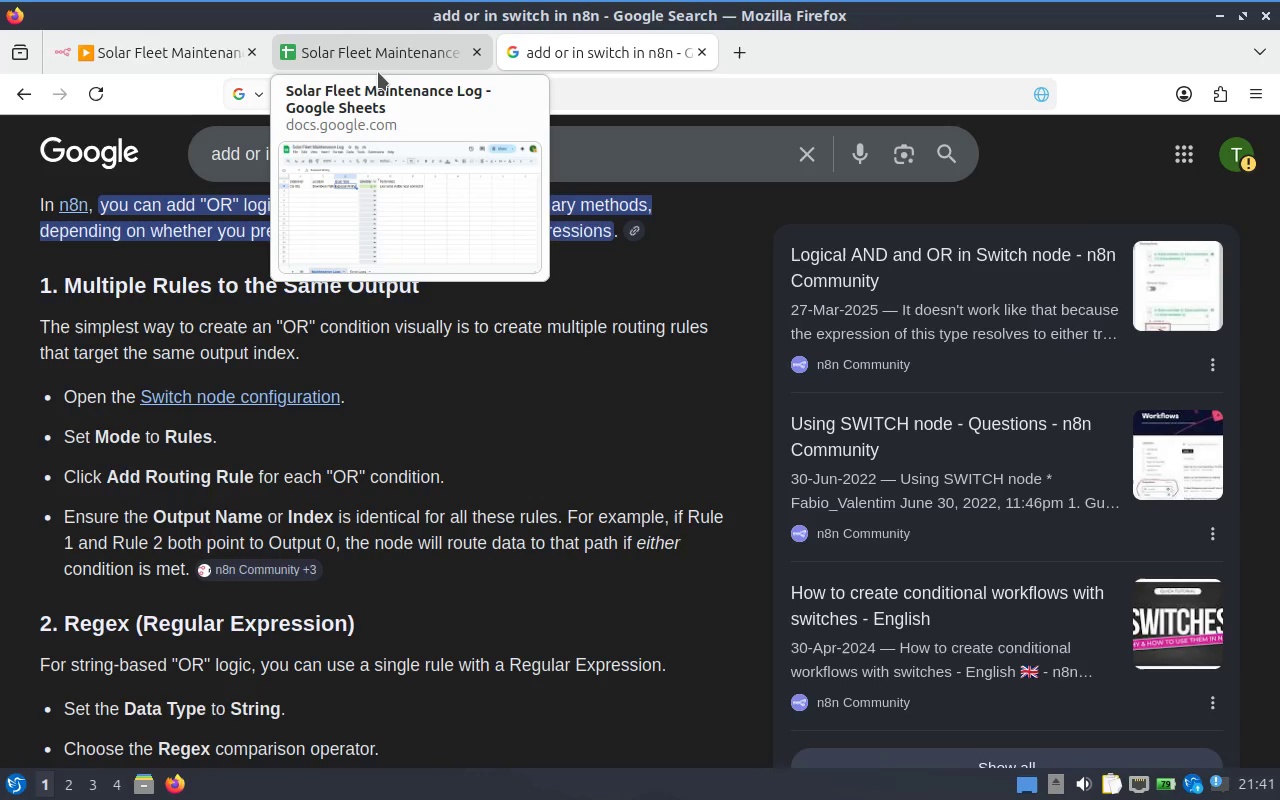 
wait(22.5)
 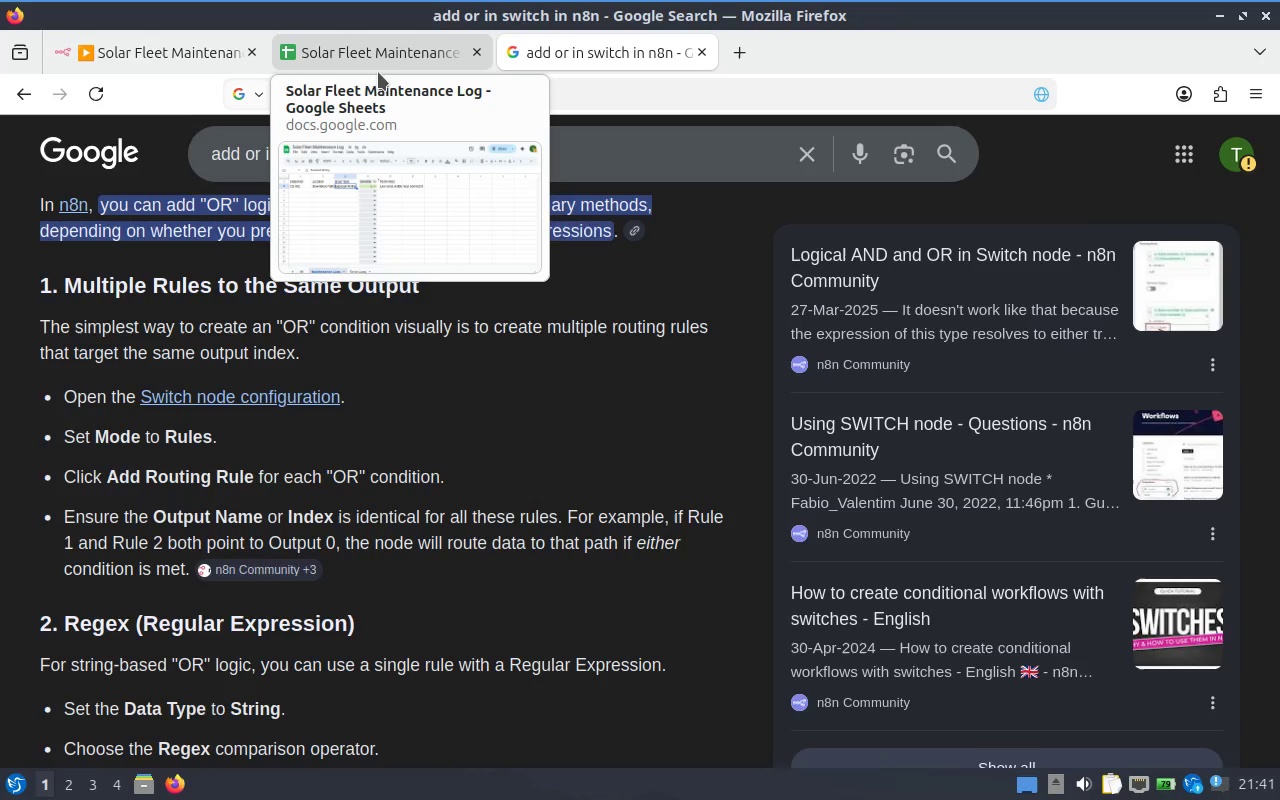 
left_click([378, 72])
 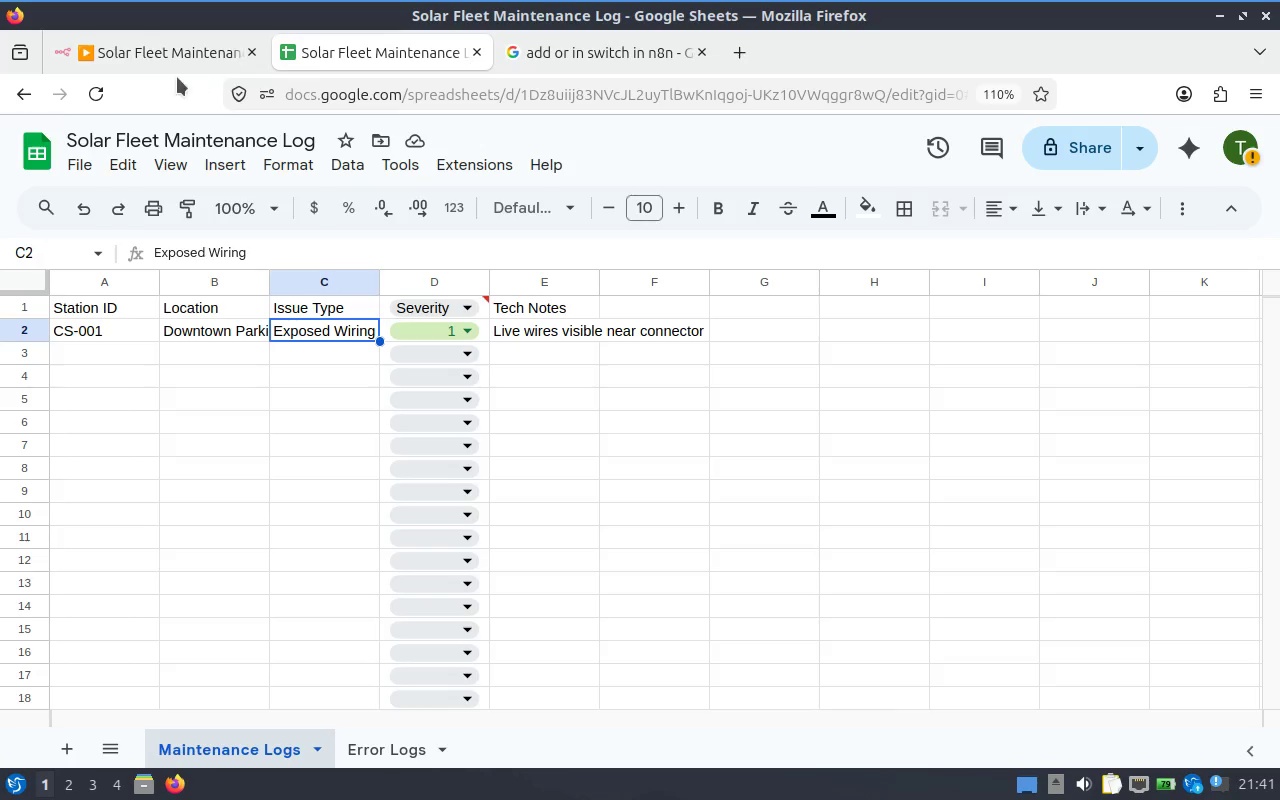 
left_click([163, 63])
 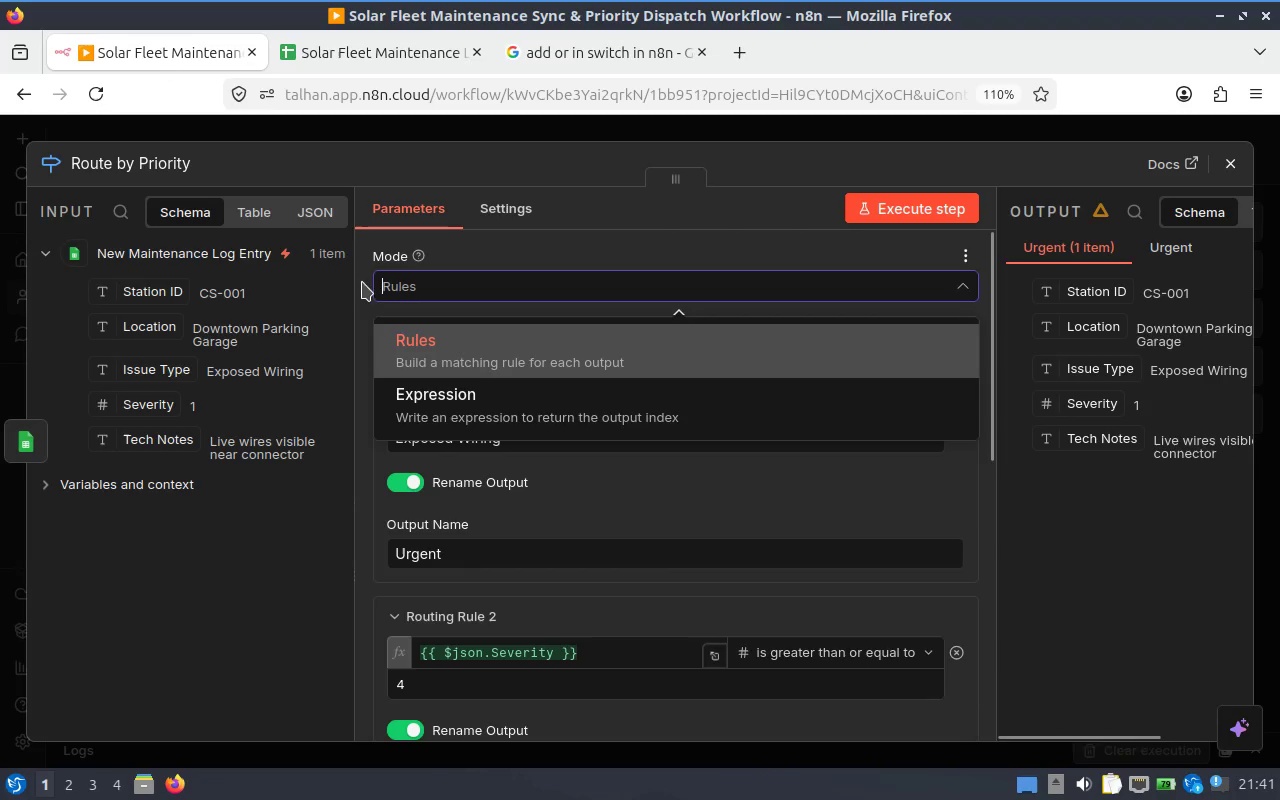 
left_click([422, 336])
 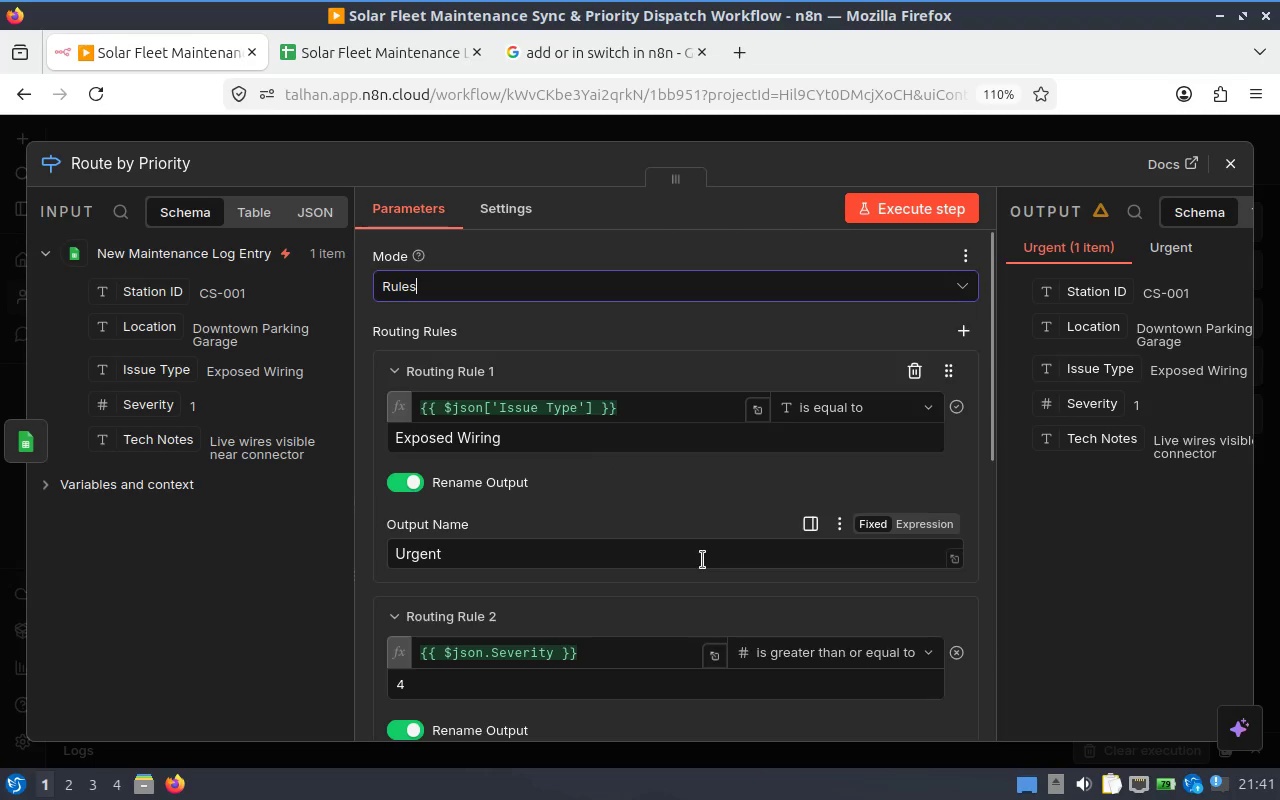 
left_click([521, 557])
 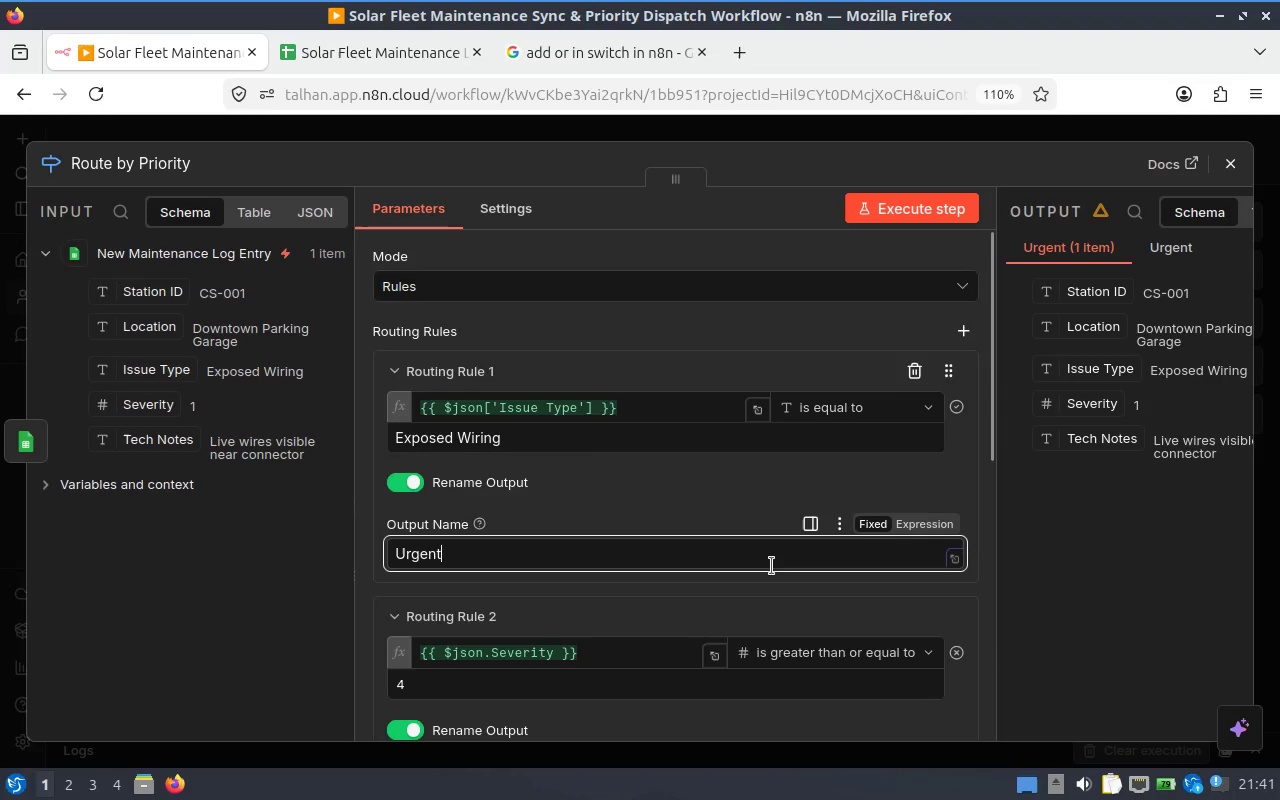 
scroll: coordinate [770, 563], scroll_direction: down, amount: 1.0
 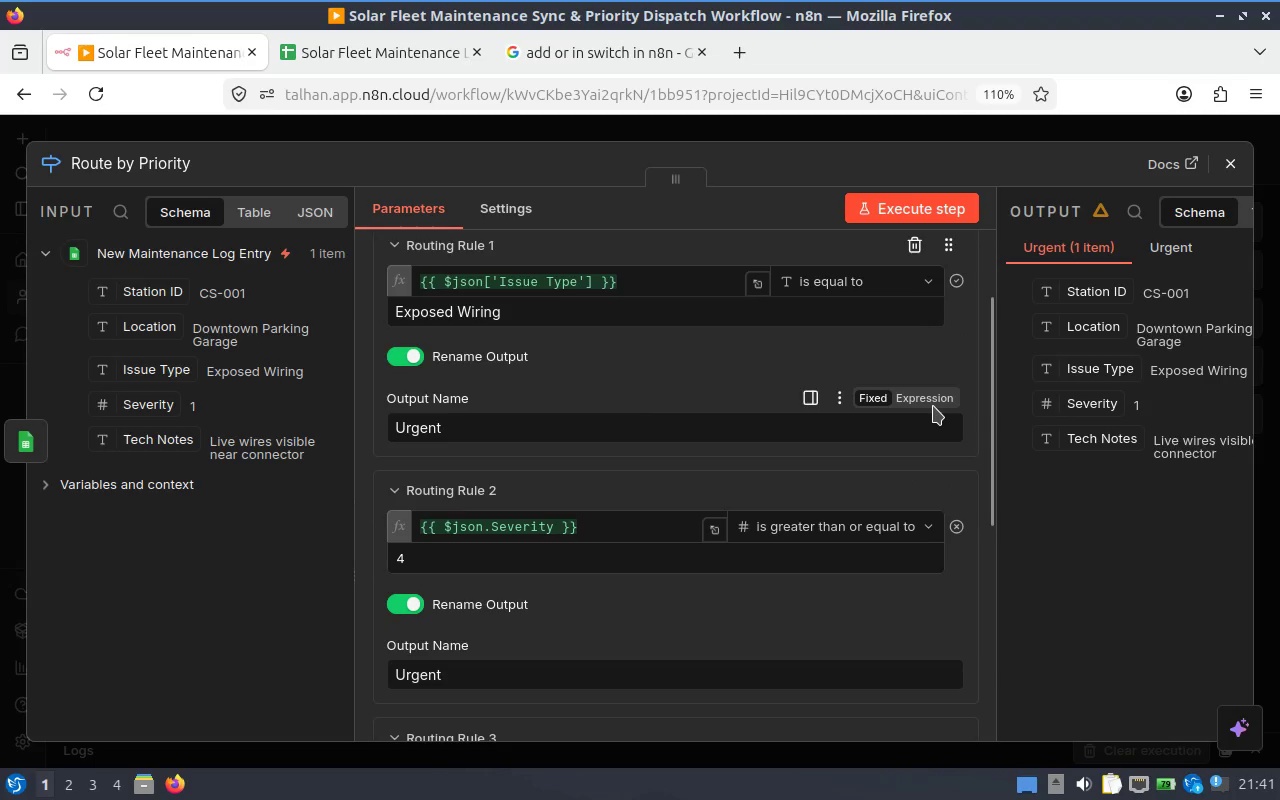 
left_click([921, 401])
 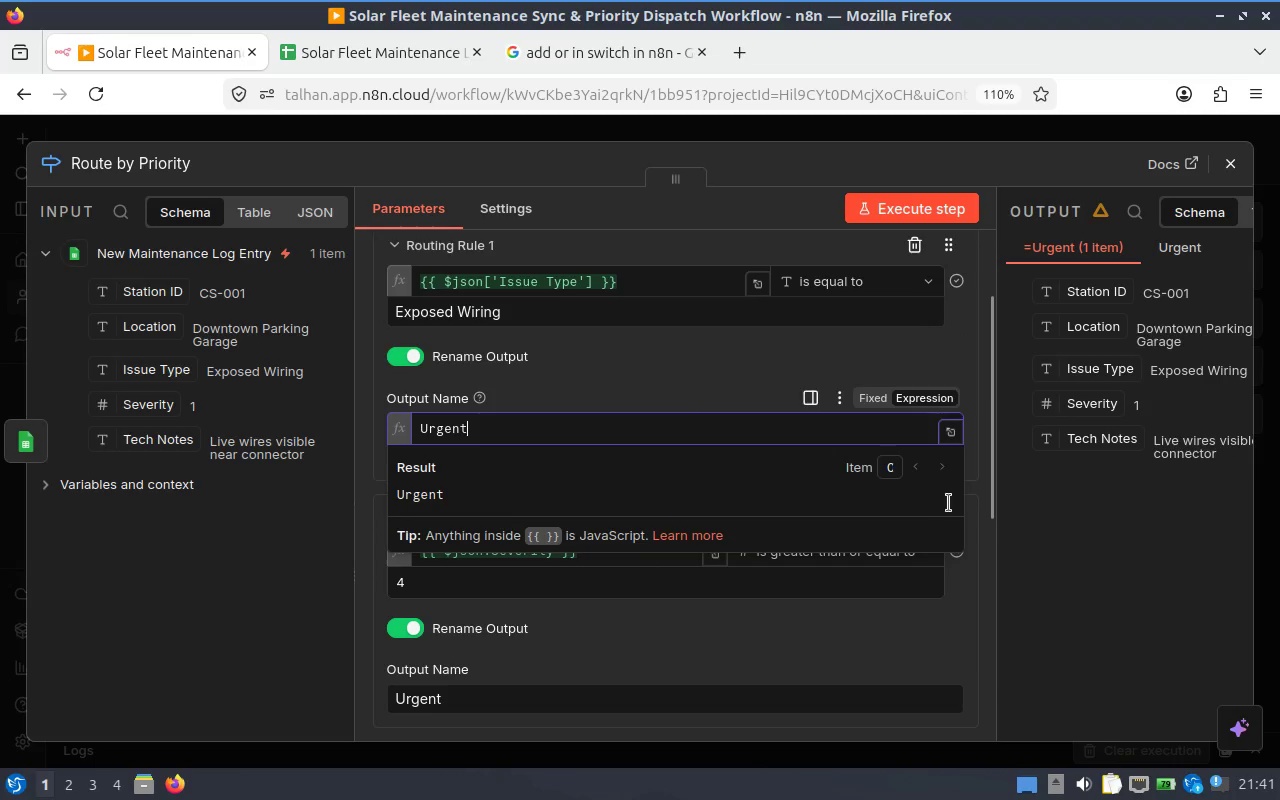 
left_click([987, 408])
 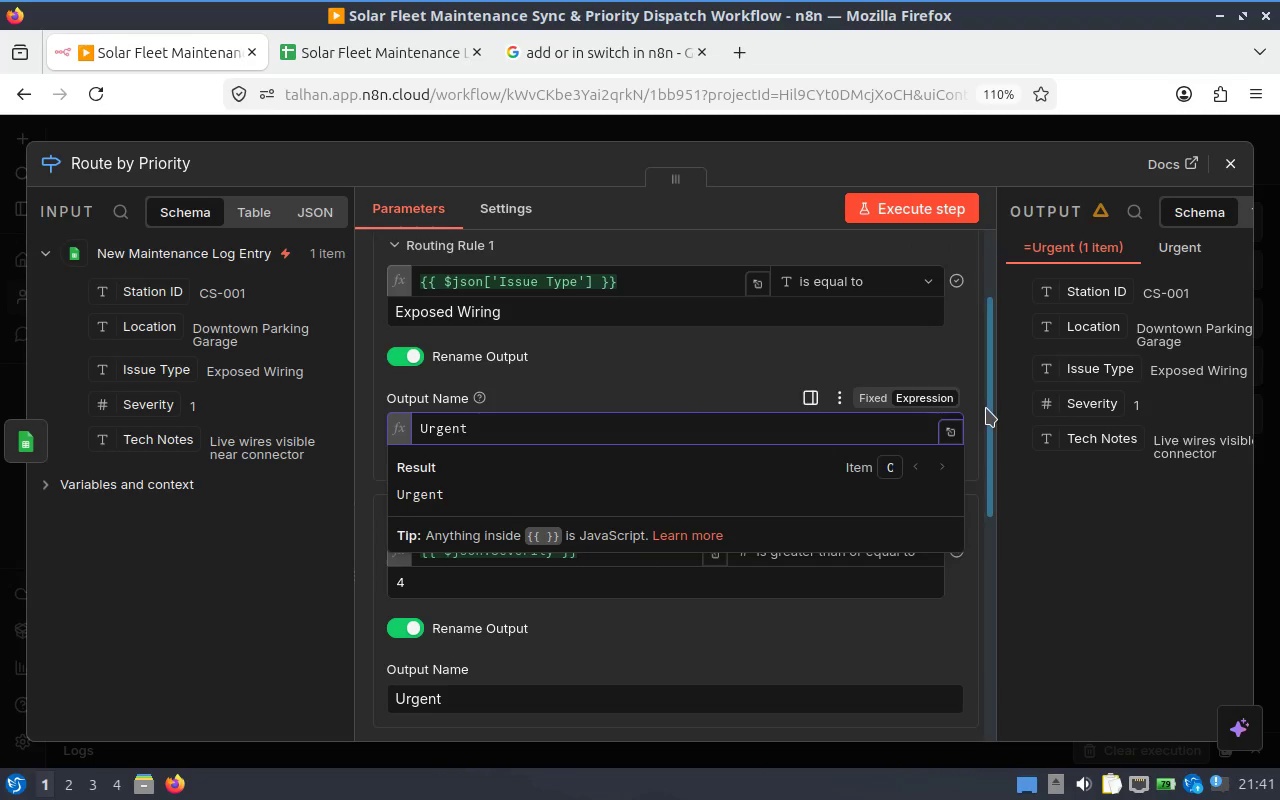 
left_click([977, 412])
 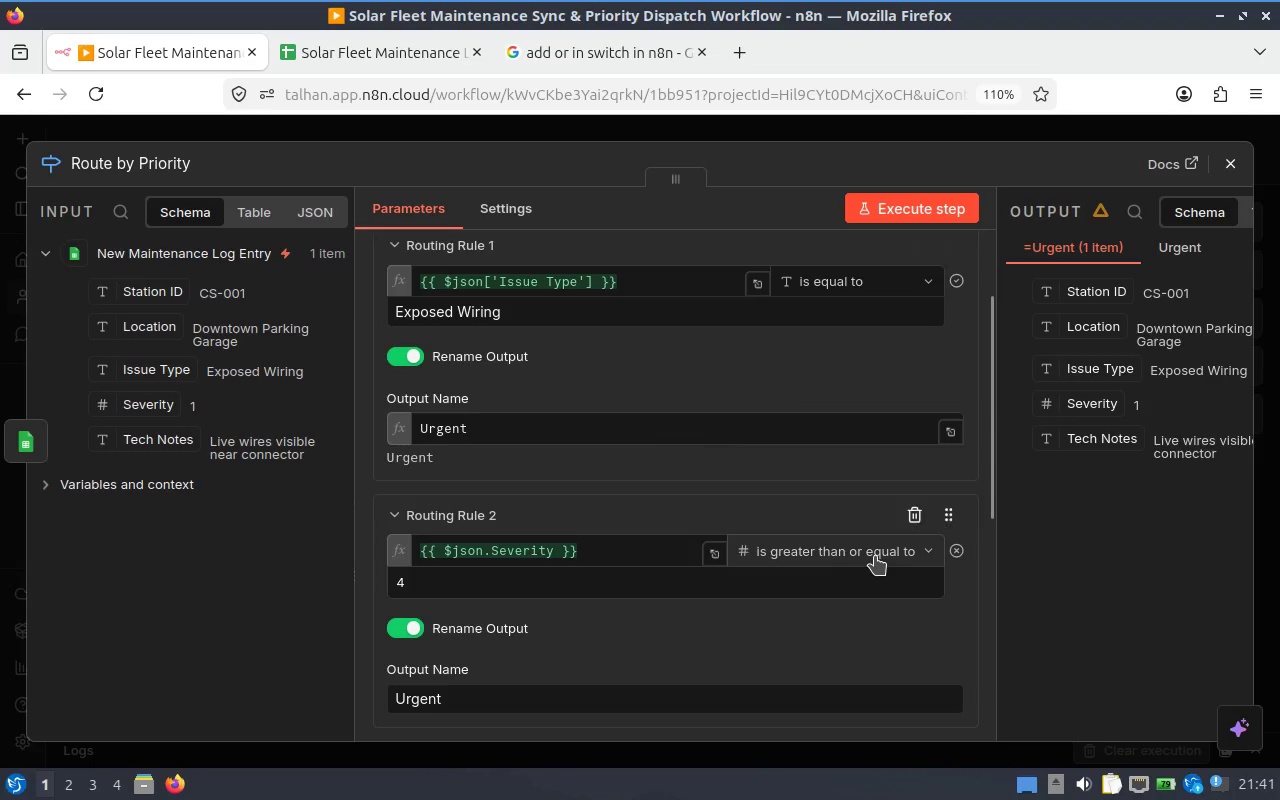 
scroll: coordinate [865, 558], scroll_direction: down, amount: 1.0
 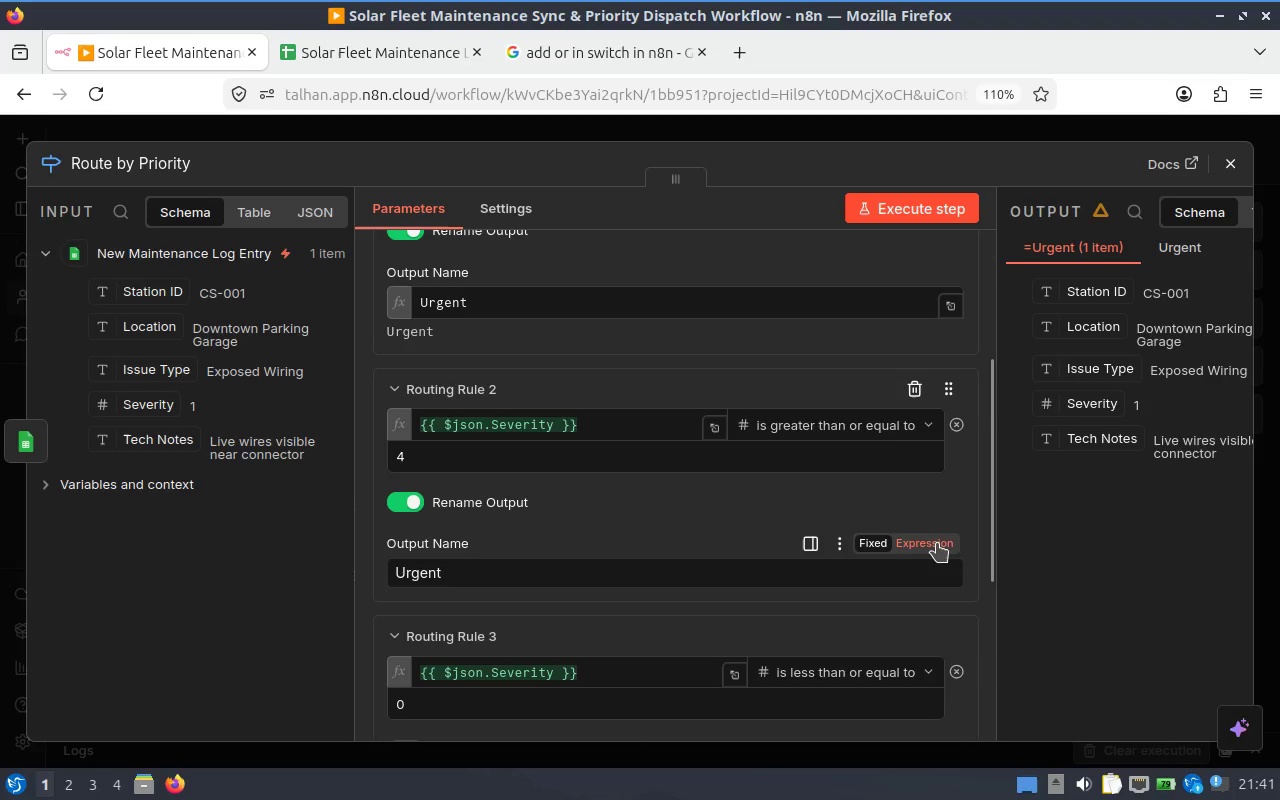 
left_click([937, 543])
 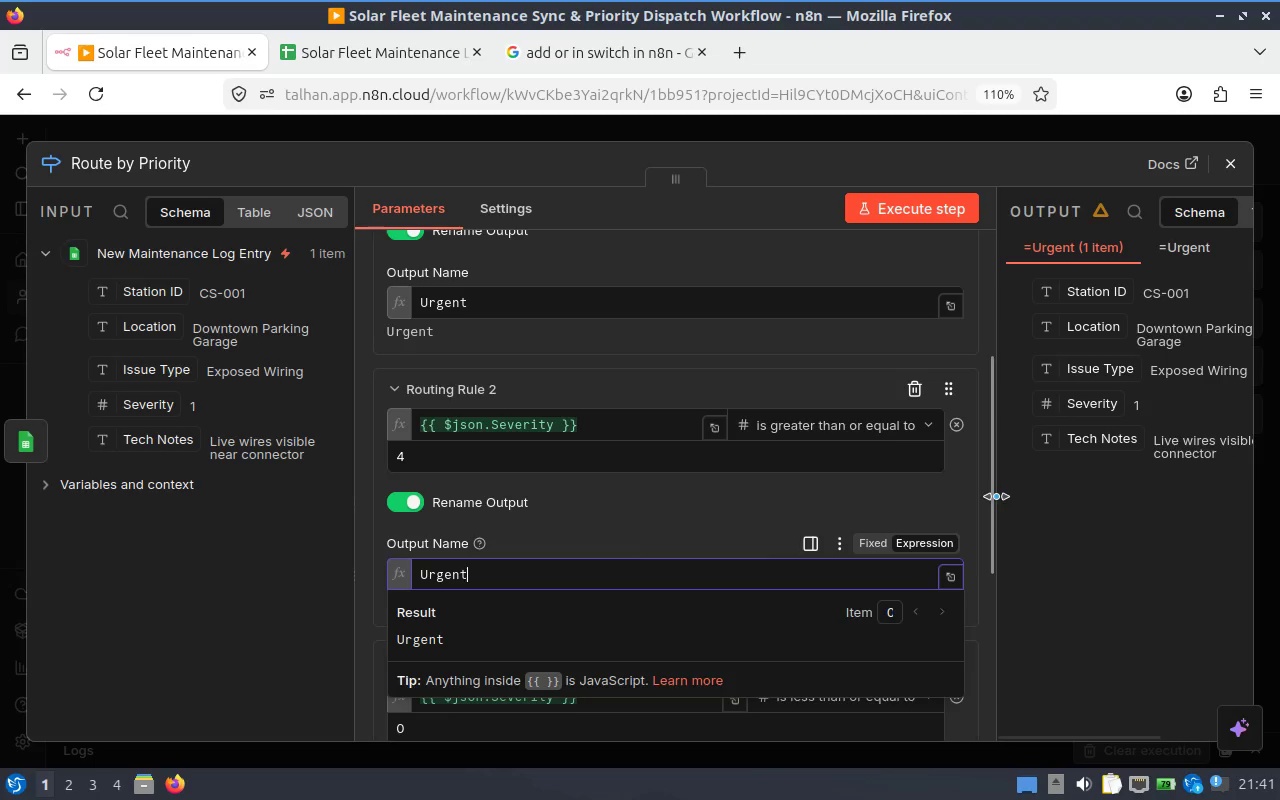 
left_click([993, 495])
 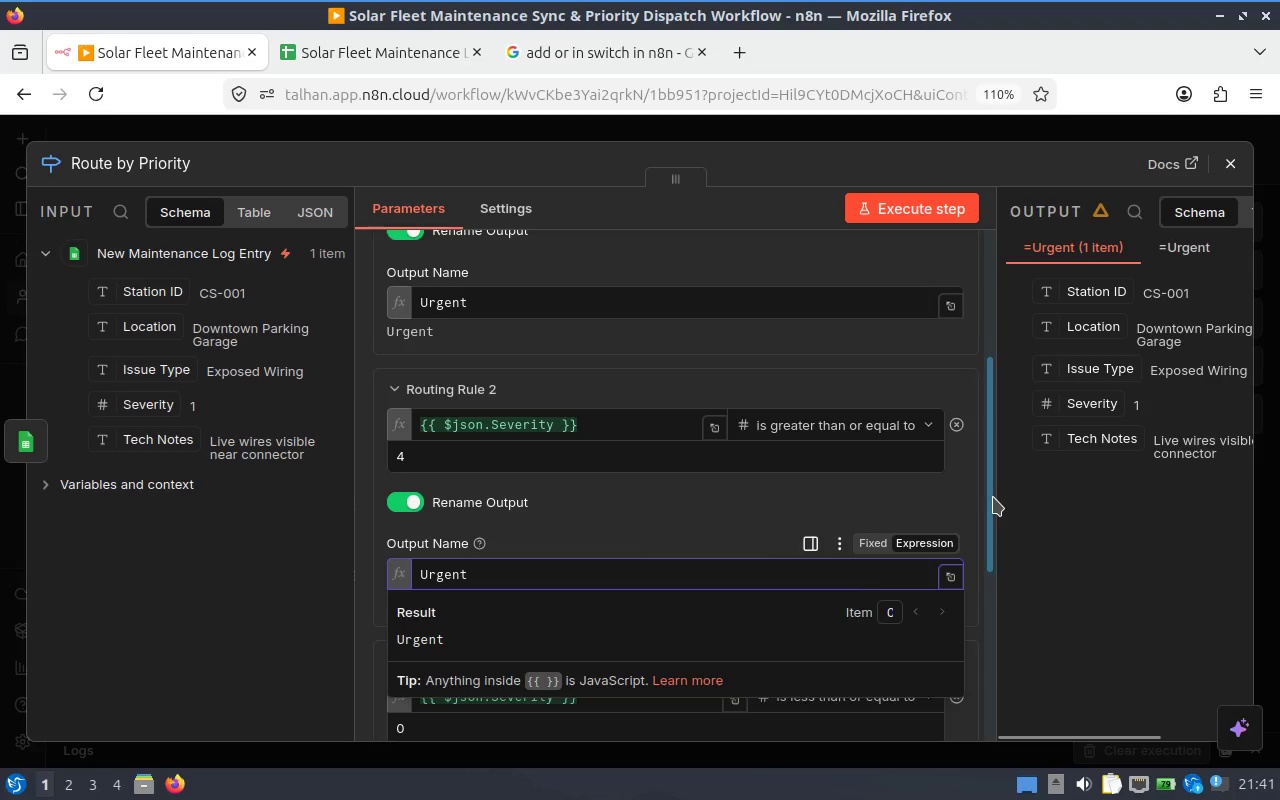 
left_click_drag(start_coordinate=[993, 496], to_coordinate=[992, 531])
 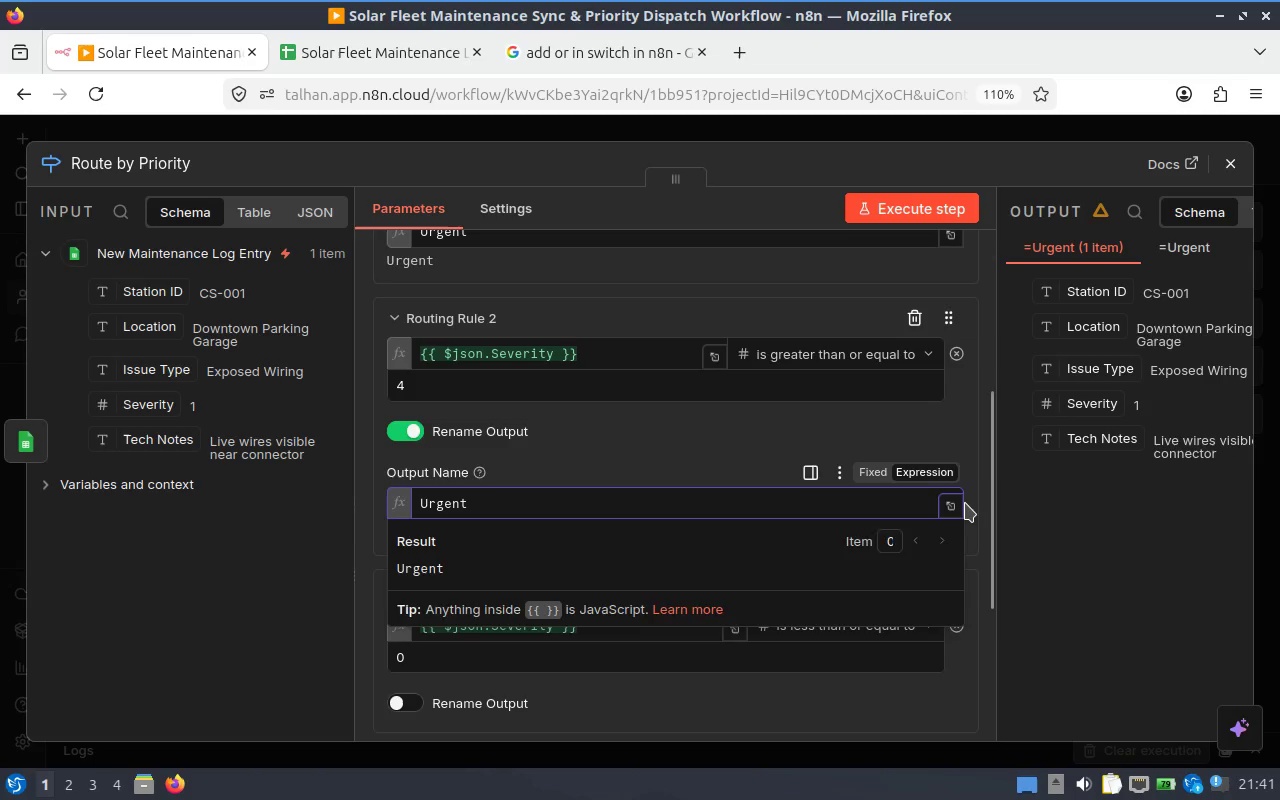 
left_click([965, 503])
 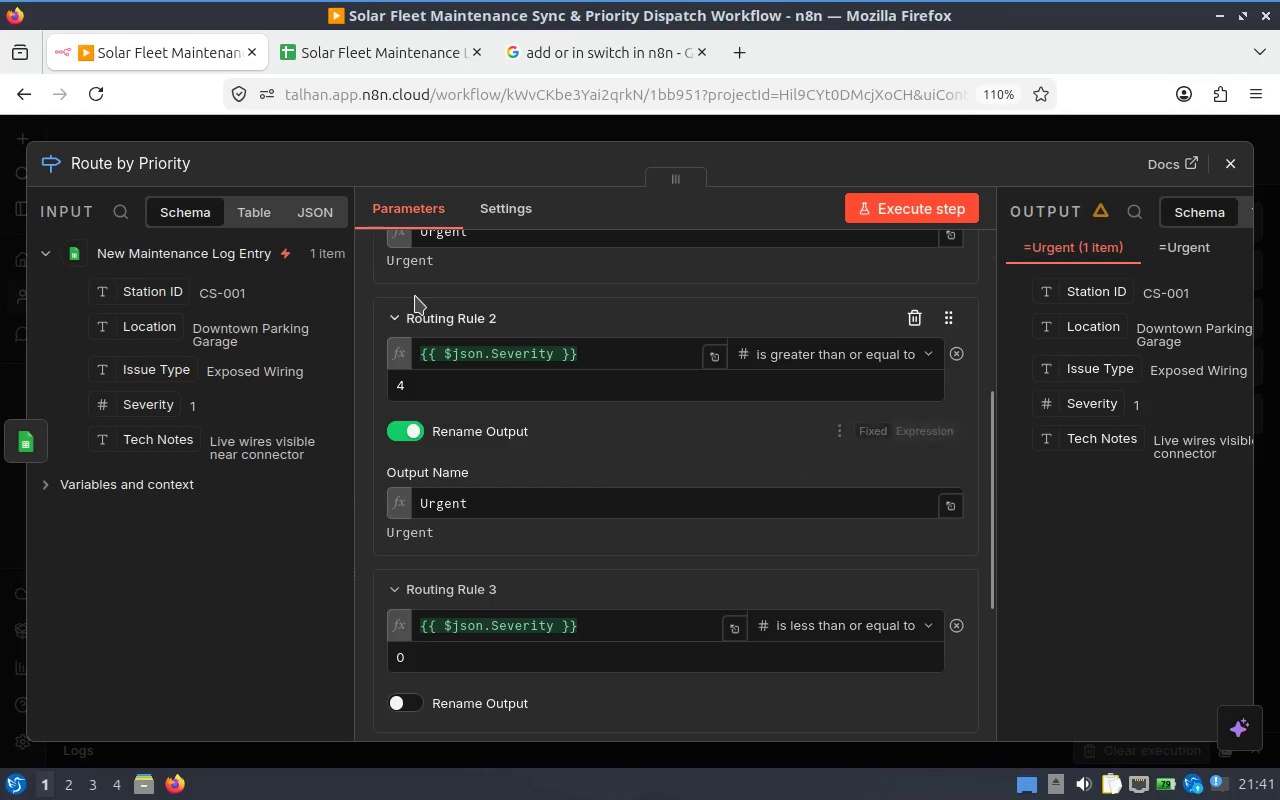 
left_click([392, 320])
 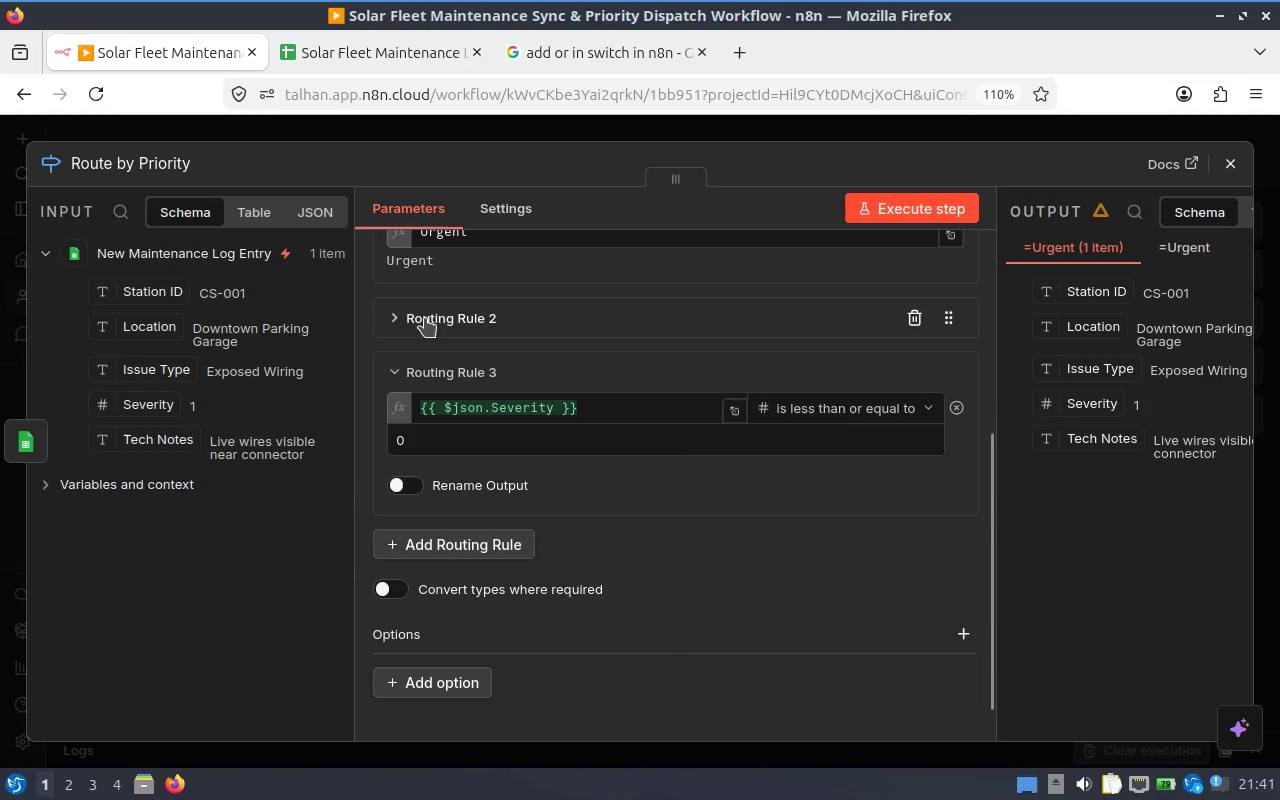 
left_click([441, 317])
 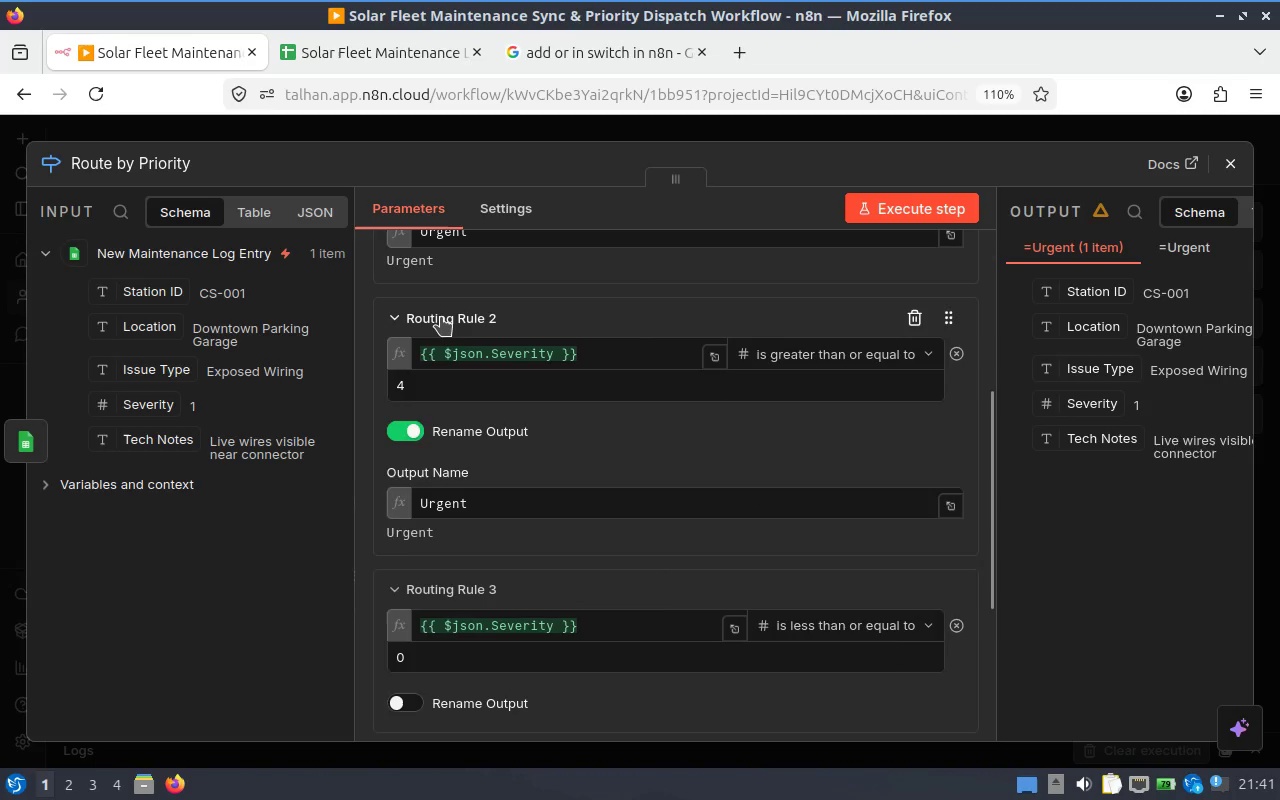 
left_click([441, 317])
 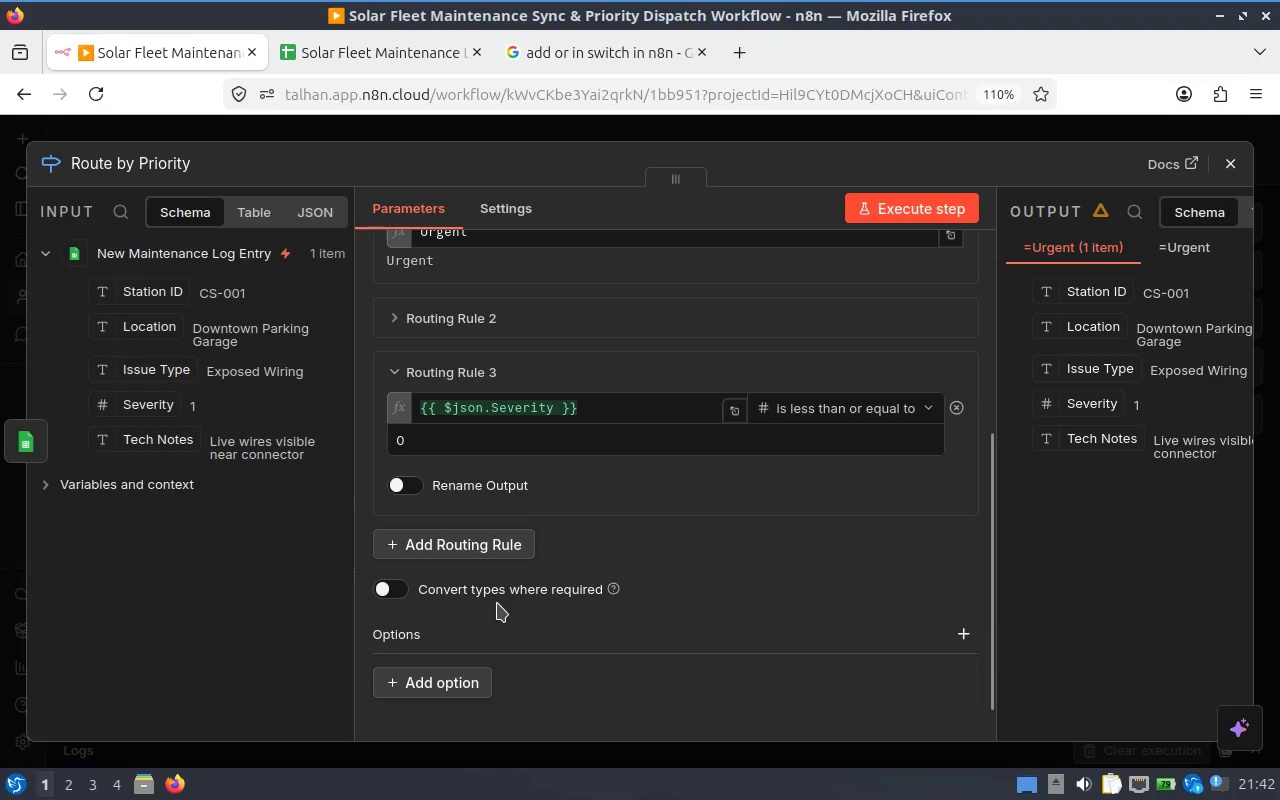 
left_click([386, 593])
 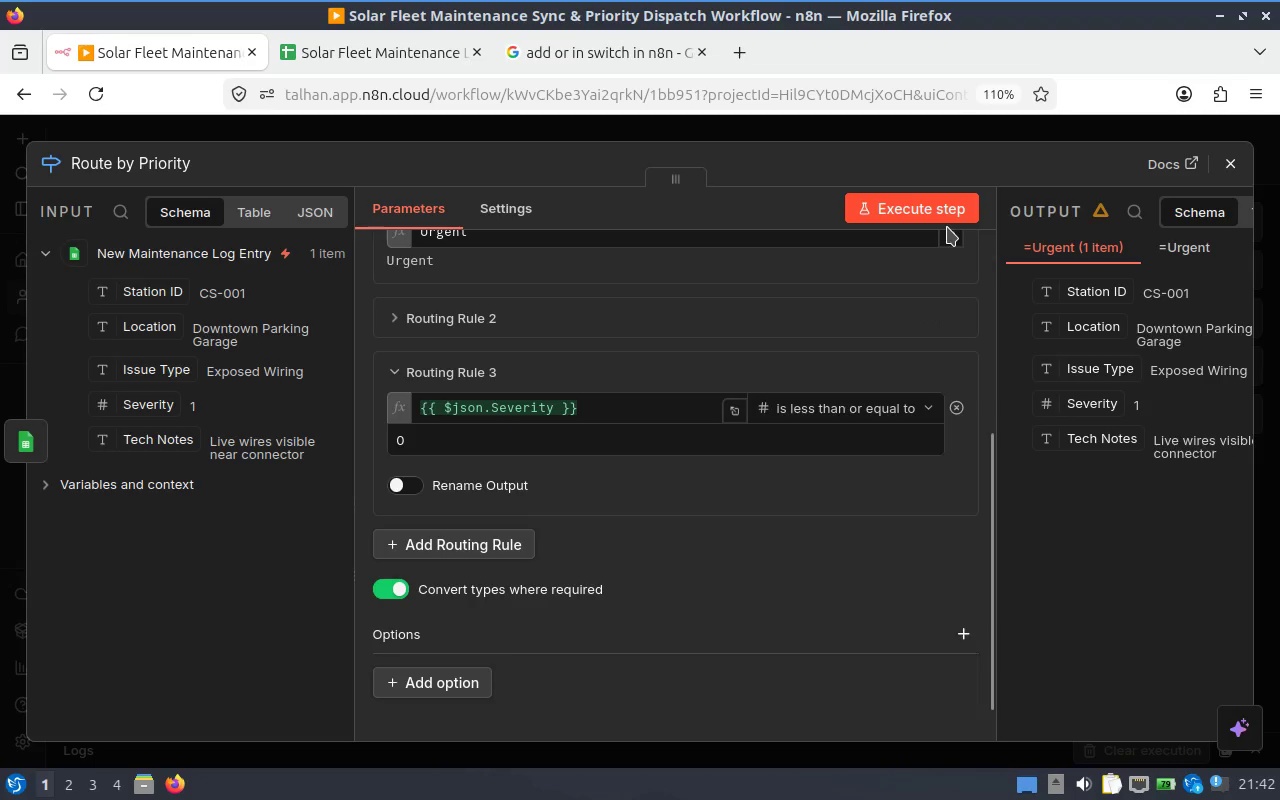 
left_click([907, 211])
 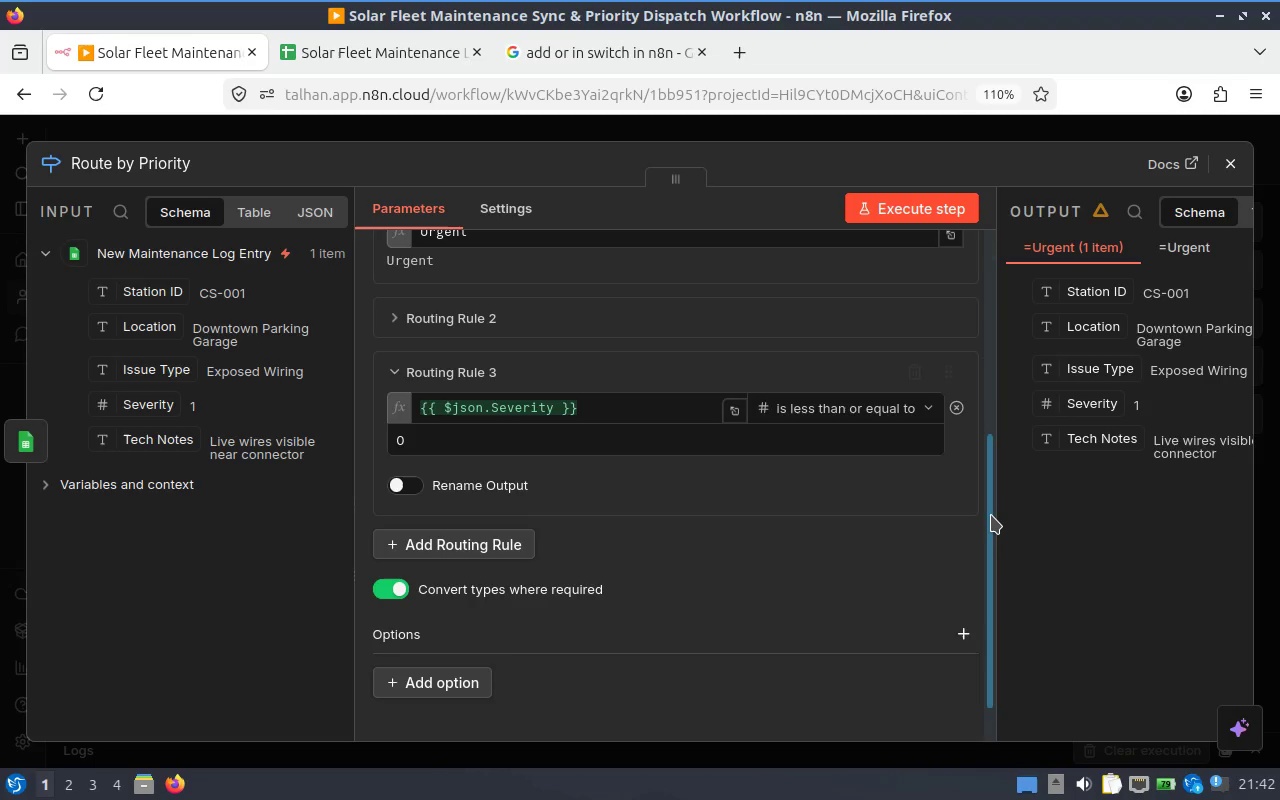 
left_click_drag(start_coordinate=[991, 516], to_coordinate=[992, 462])
 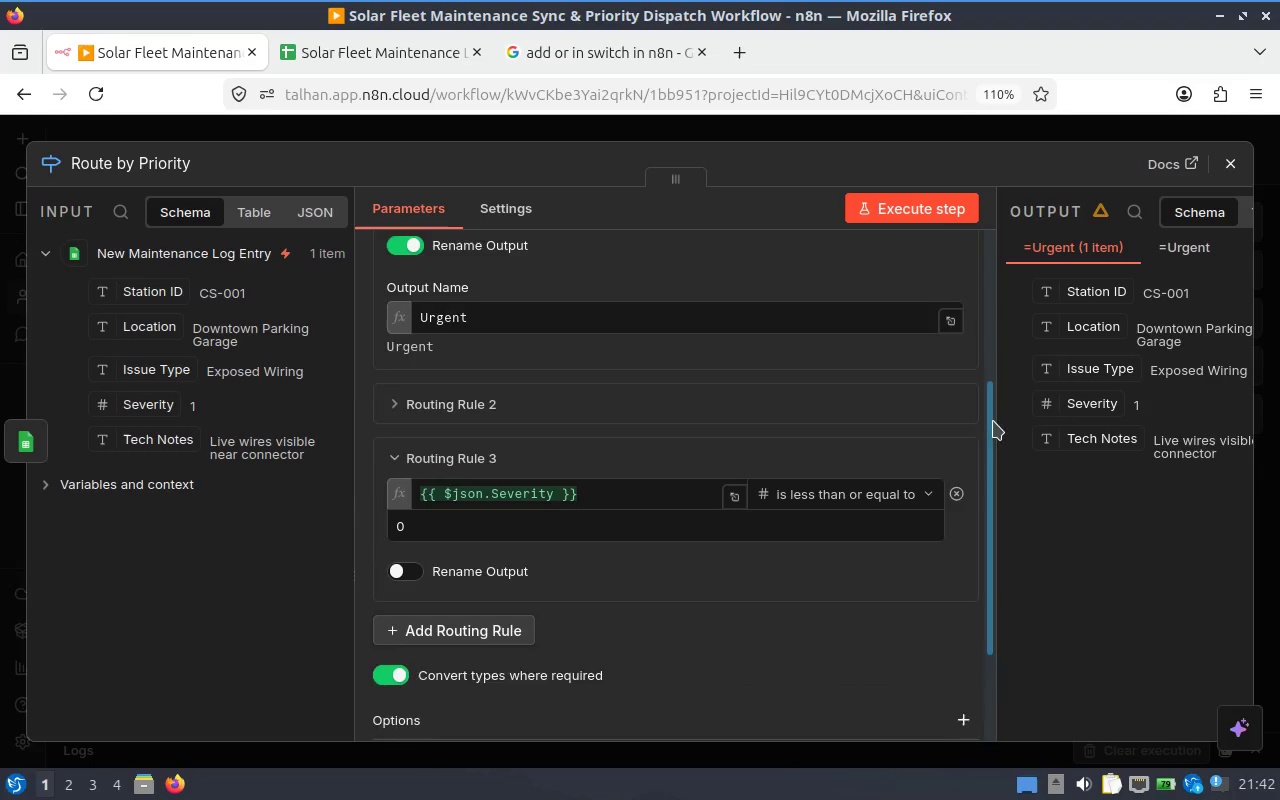 
left_click_drag(start_coordinate=[993, 427], to_coordinate=[1008, 272])
 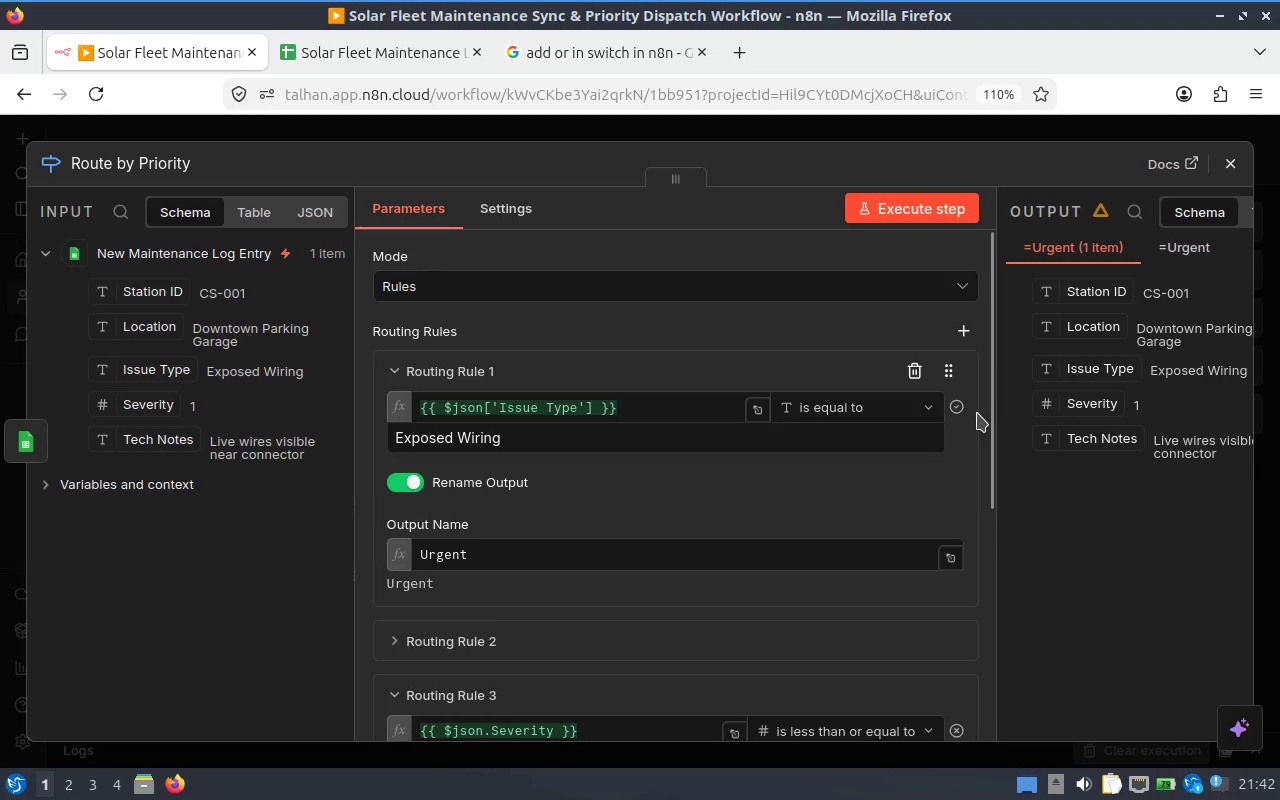 
left_click_drag(start_coordinate=[997, 412], to_coordinate=[997, 457])
 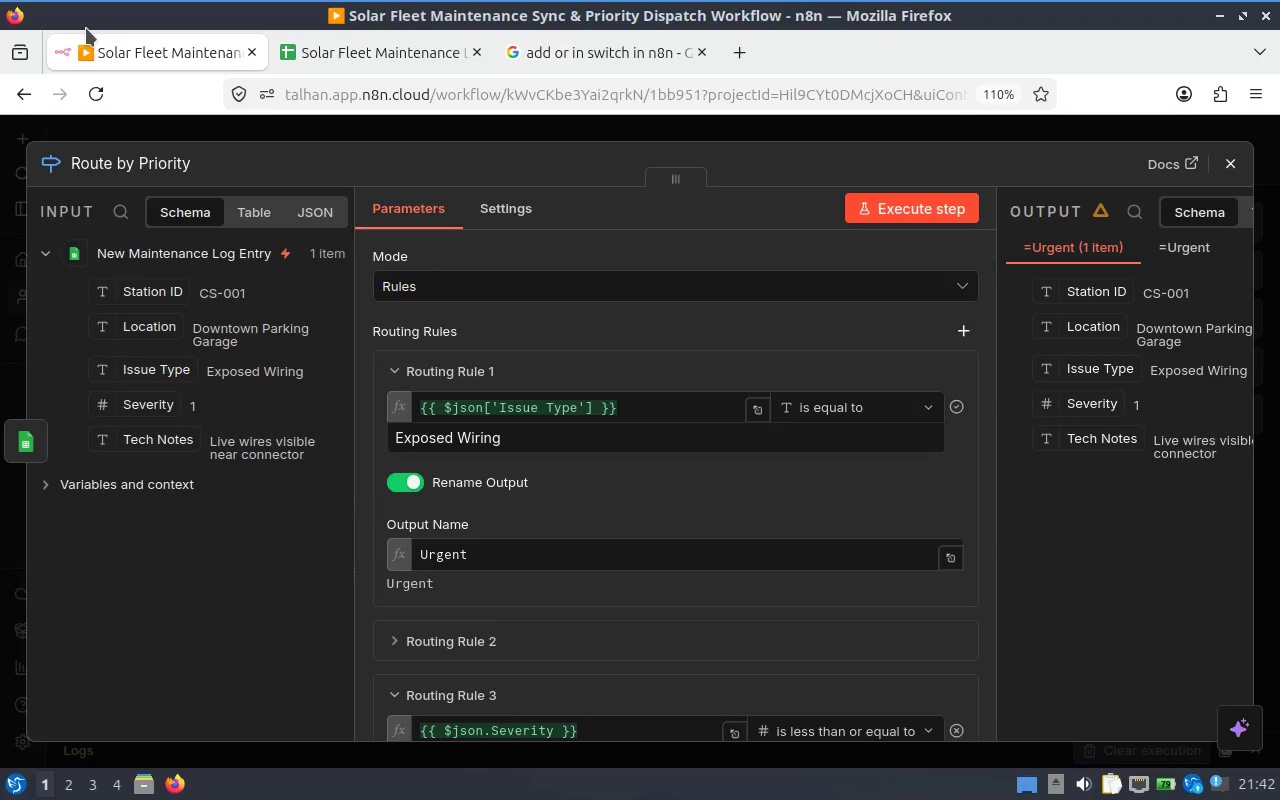 
wait(22.79)
 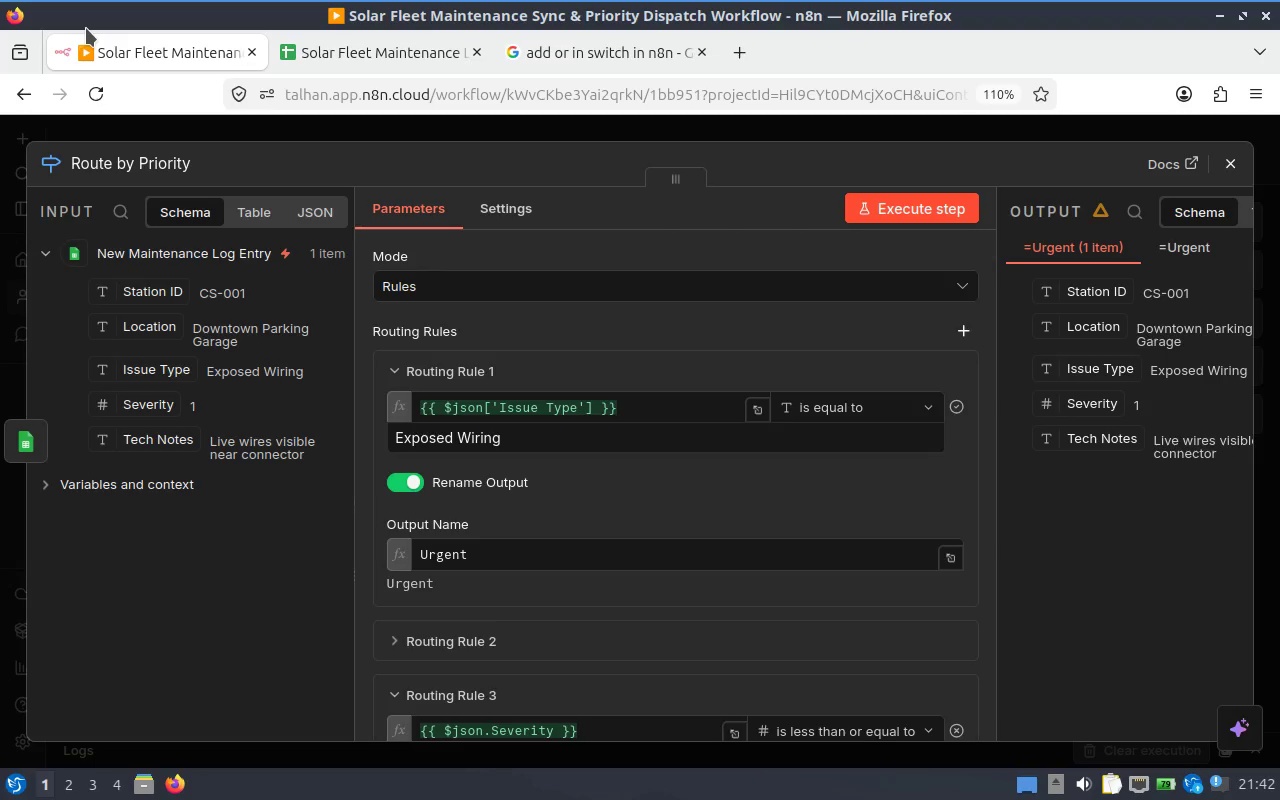 
left_click_drag(start_coordinate=[997, 432], to_coordinate=[997, 443])
 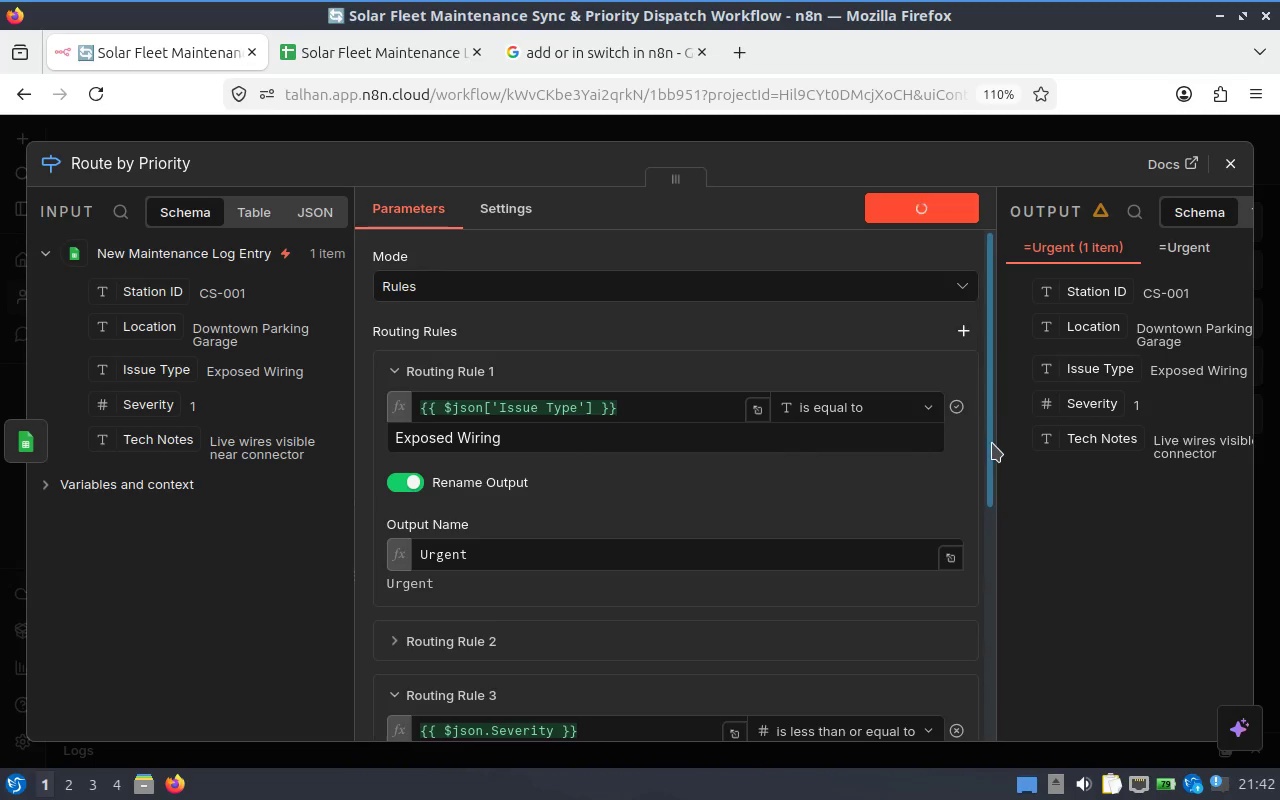 
left_click_drag(start_coordinate=[992, 445], to_coordinate=[971, 383])
 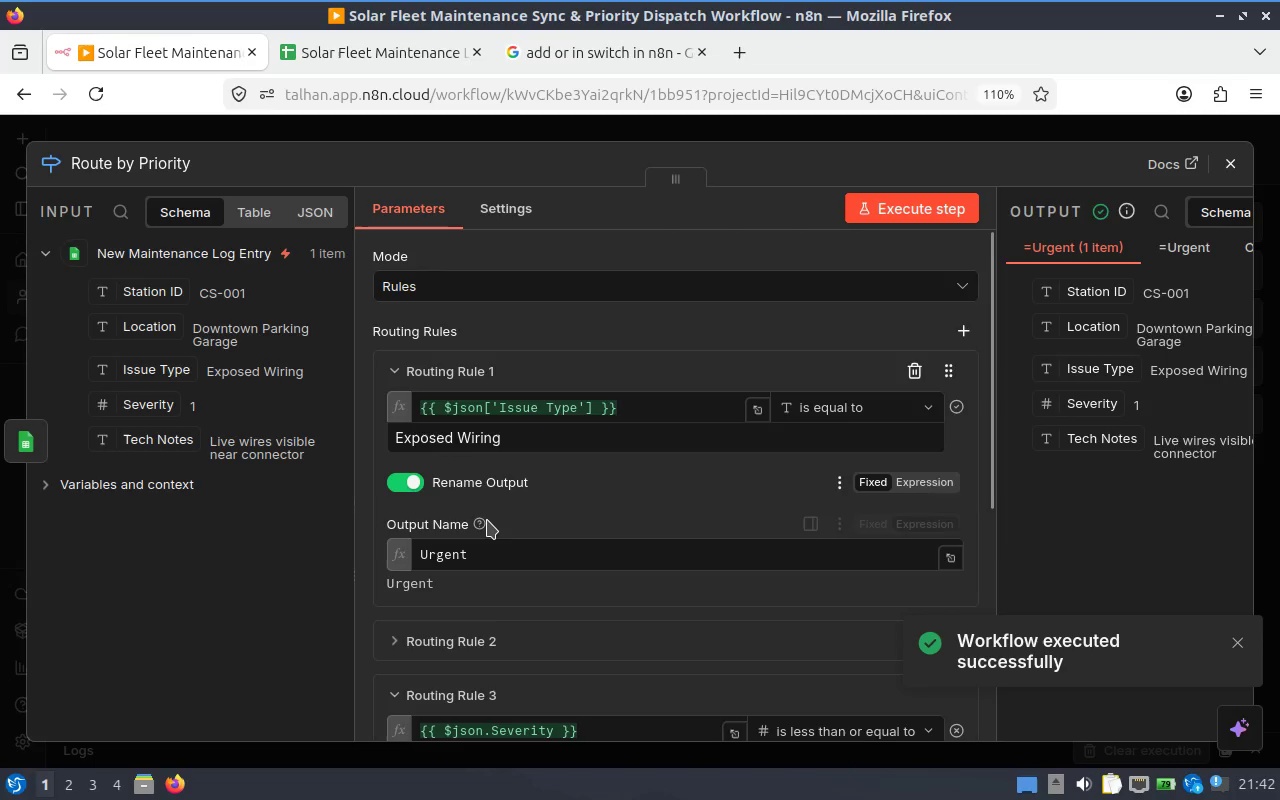 
scroll: coordinate [493, 527], scroll_direction: down, amount: 3.0
 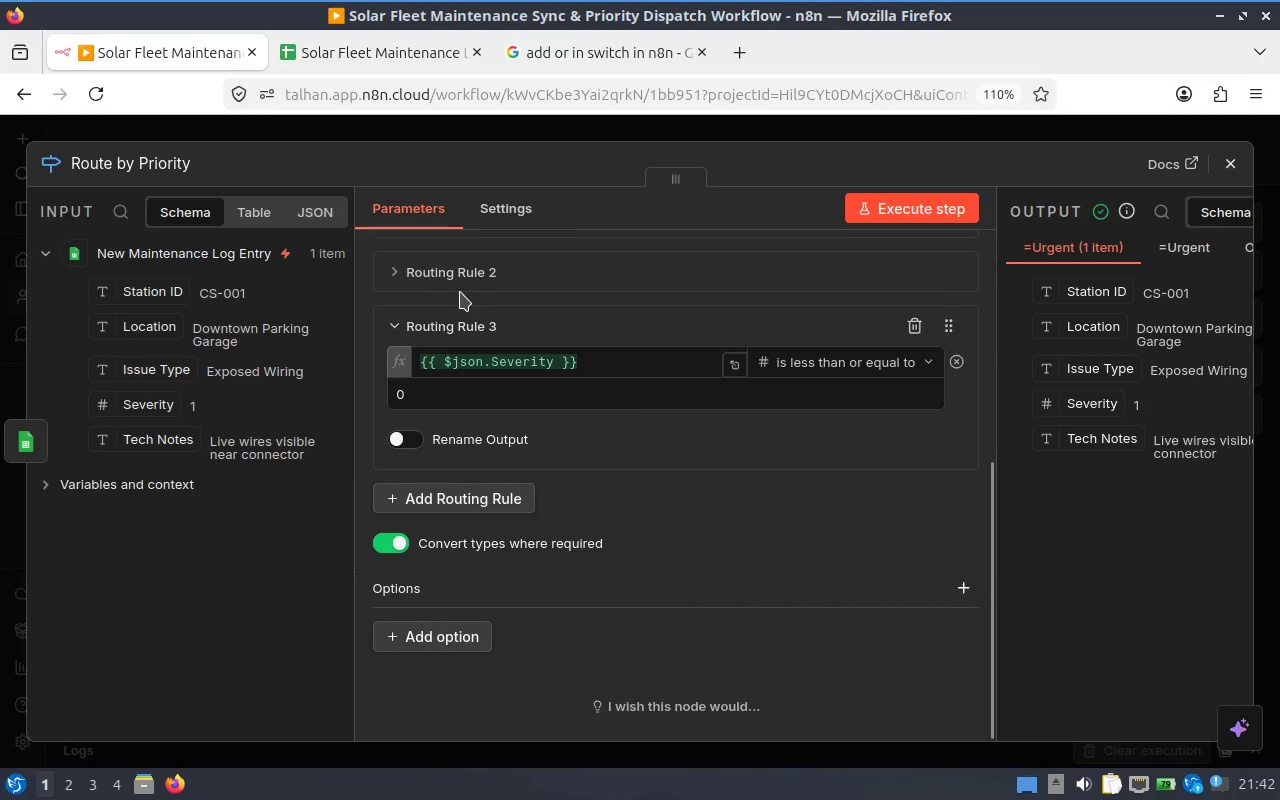 
left_click([476, 286])
 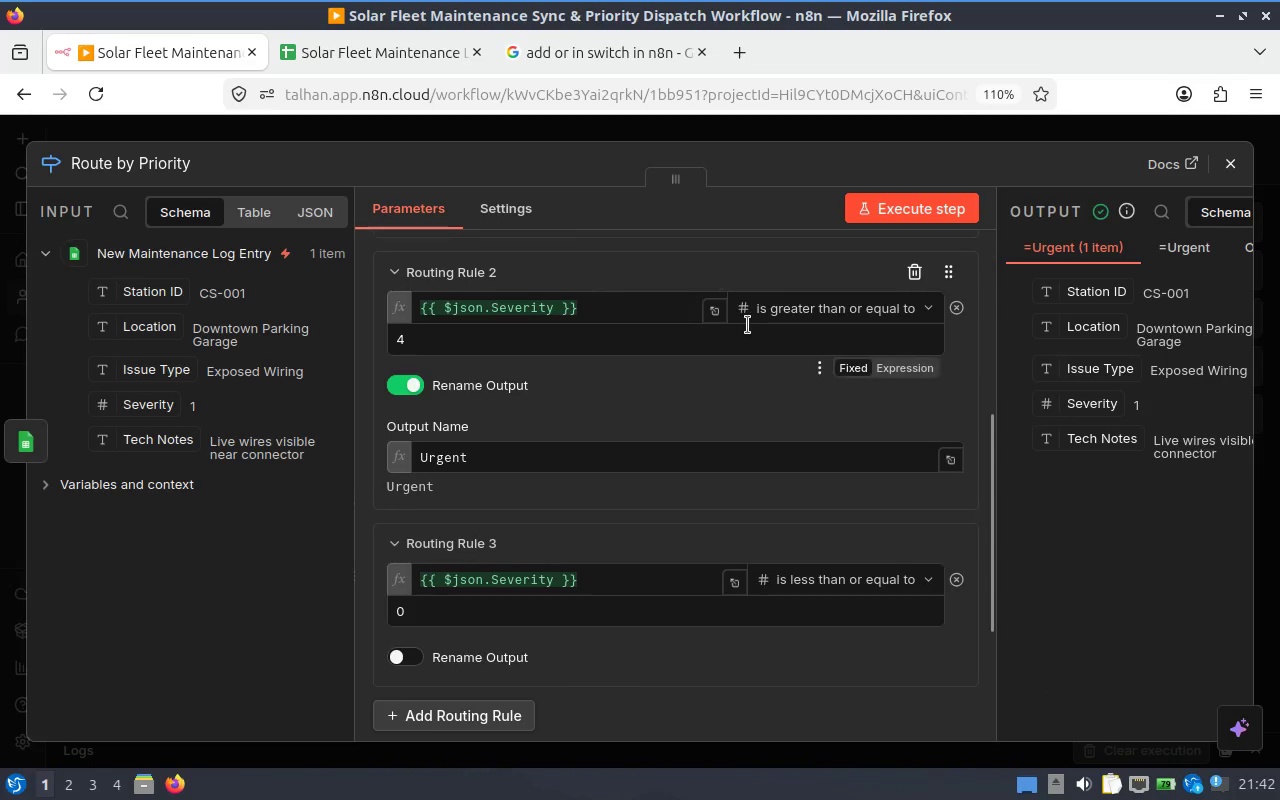 
scroll: coordinate [770, 356], scroll_direction: up, amount: 4.0
 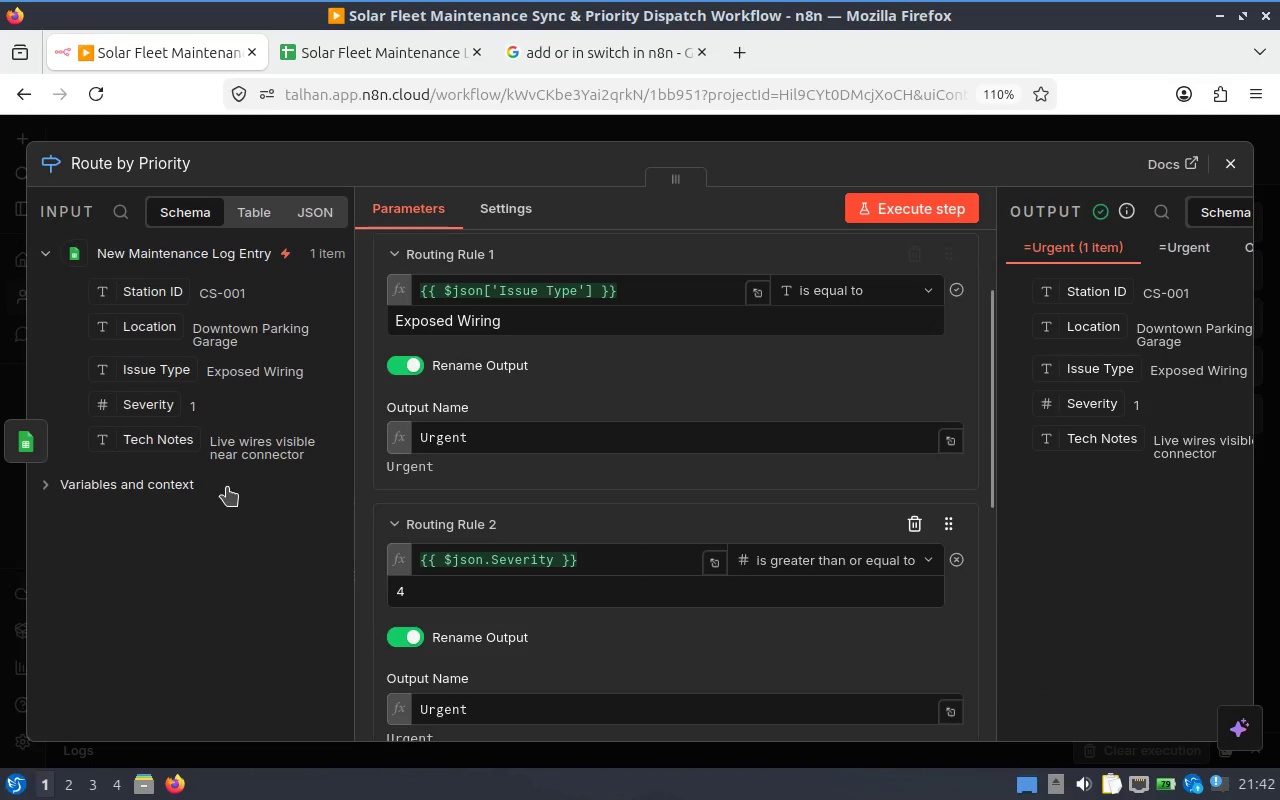 
left_click([111, 491])
 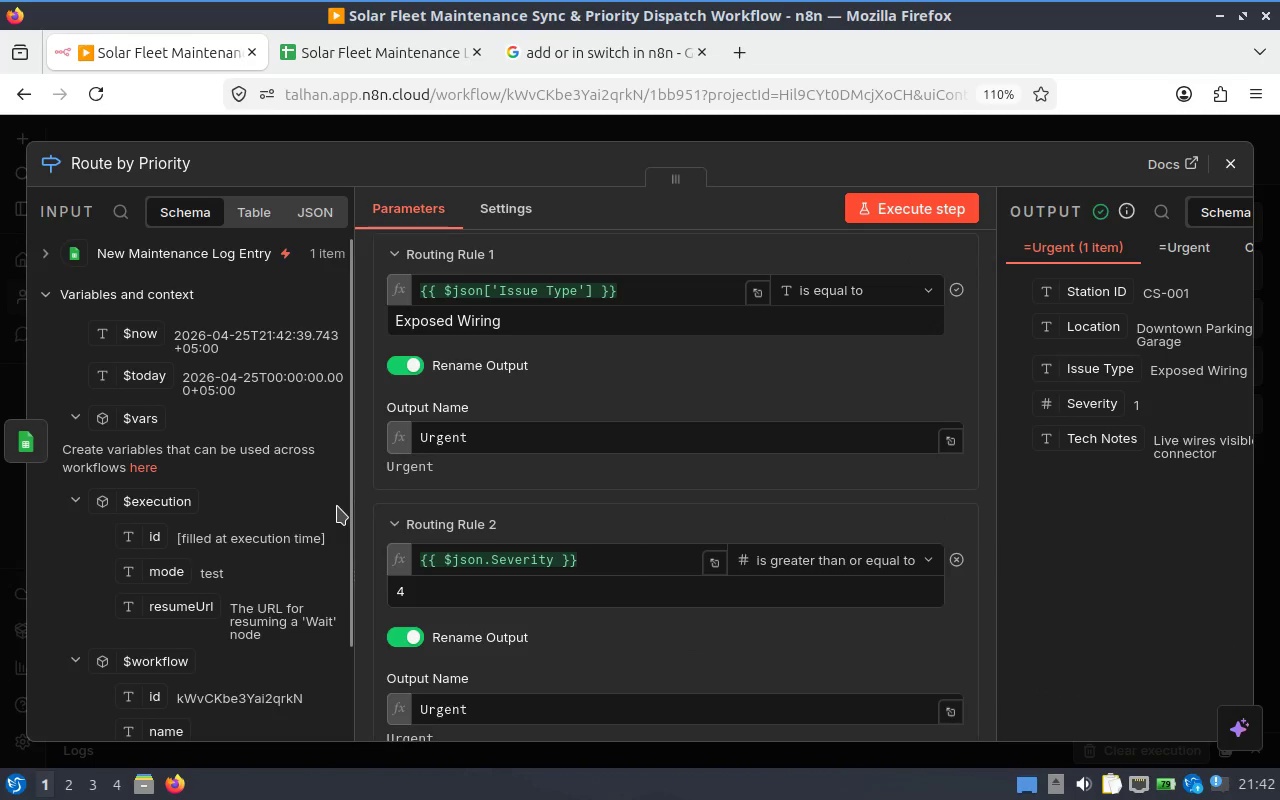 
left_click_drag(start_coordinate=[351, 503], to_coordinate=[347, 388])
 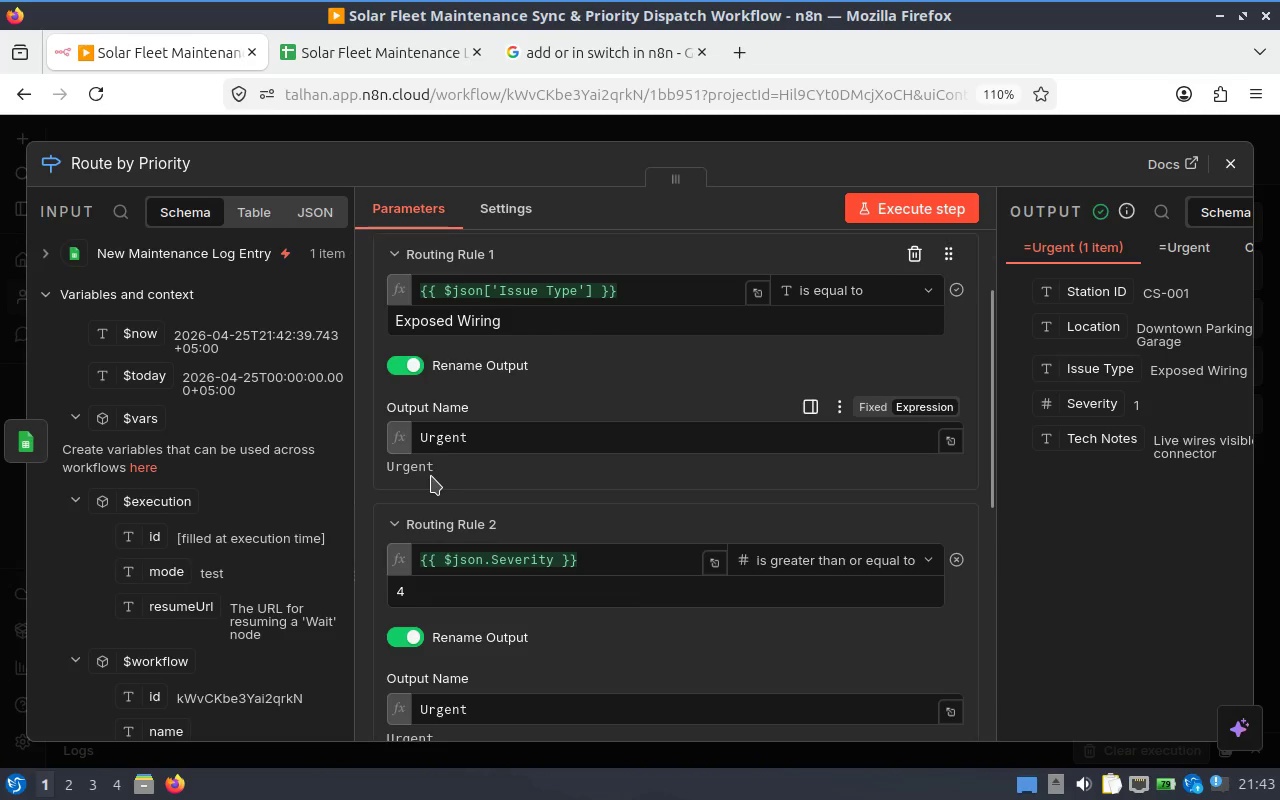 
wait(11.84)
 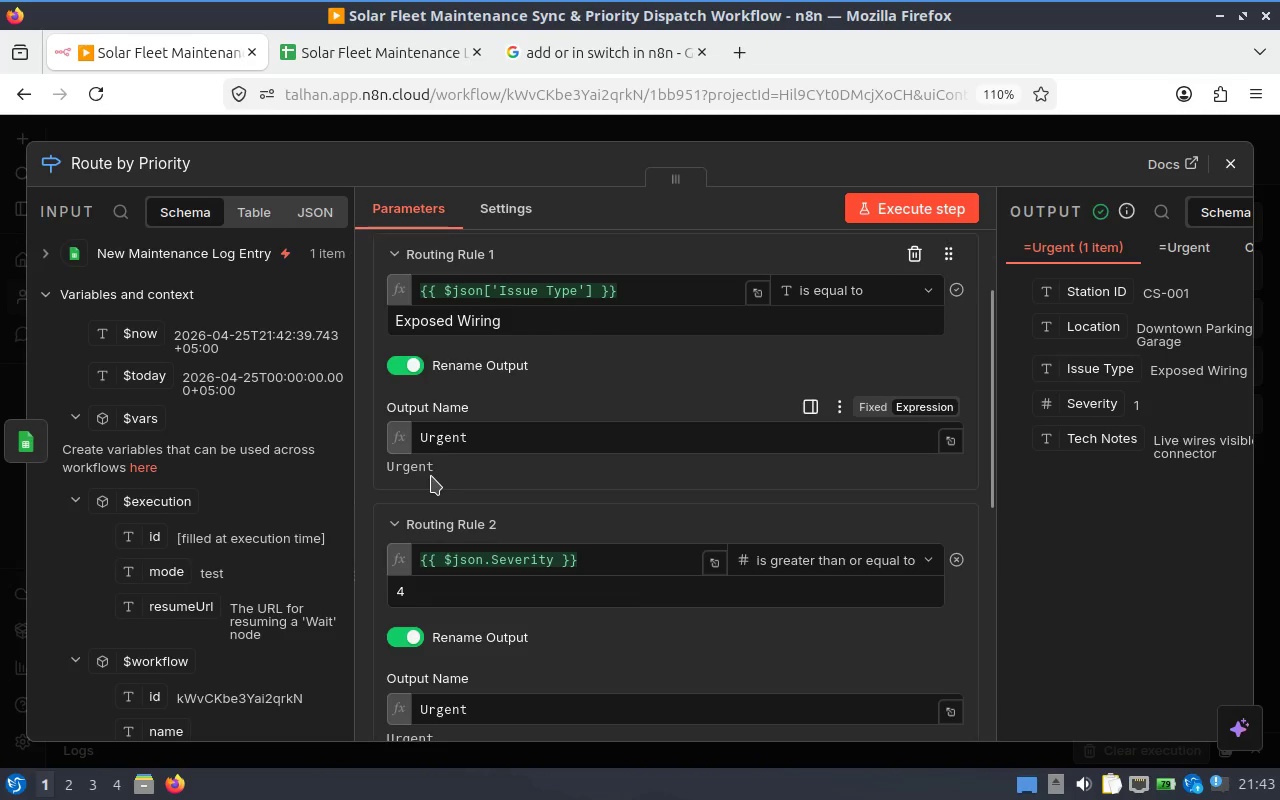 
left_click([423, 370])
 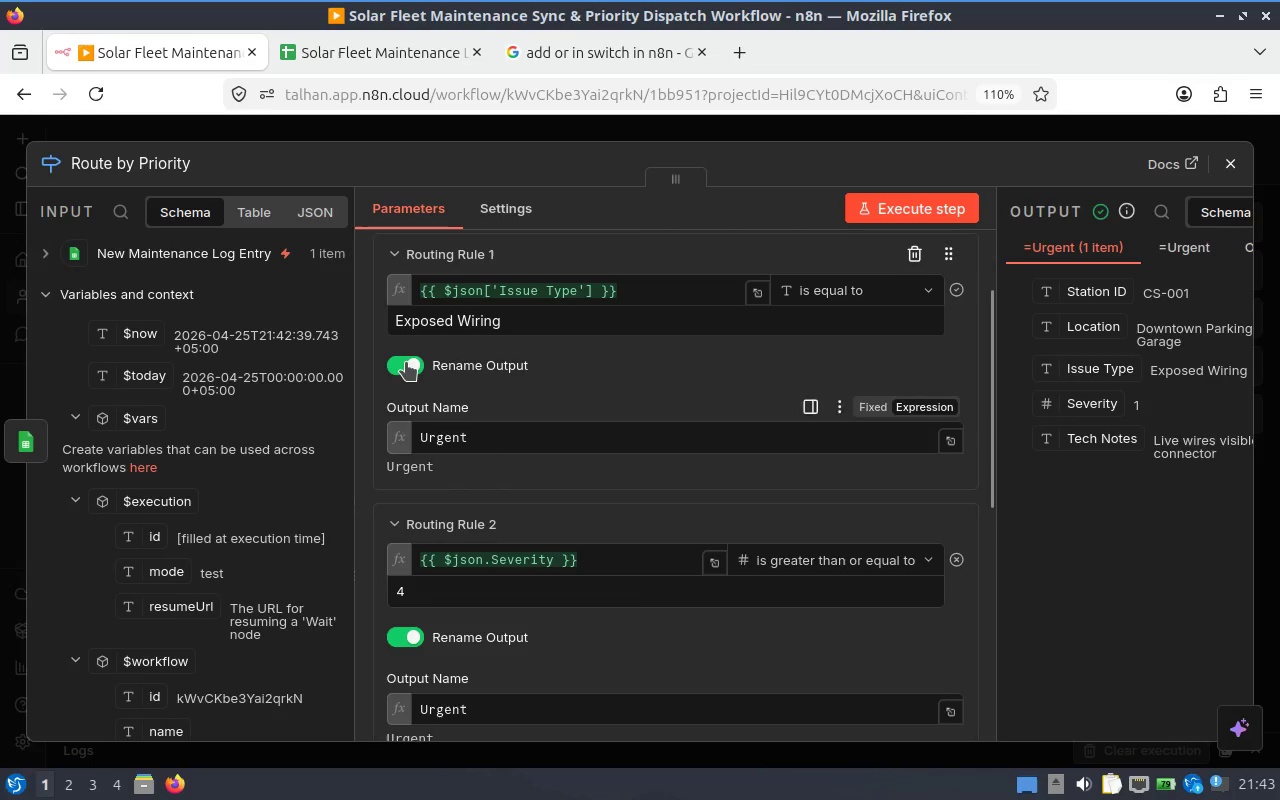 
left_click([407, 362])
 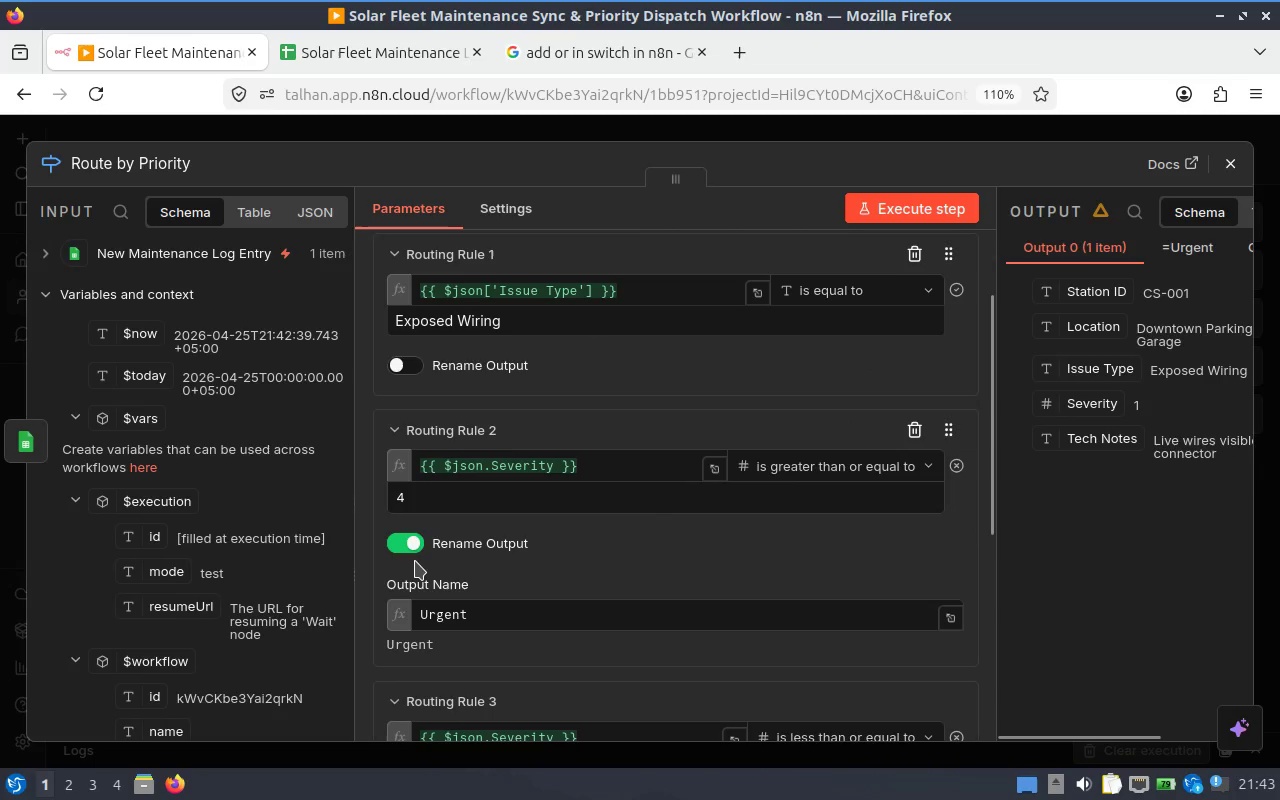 
left_click([402, 548])
 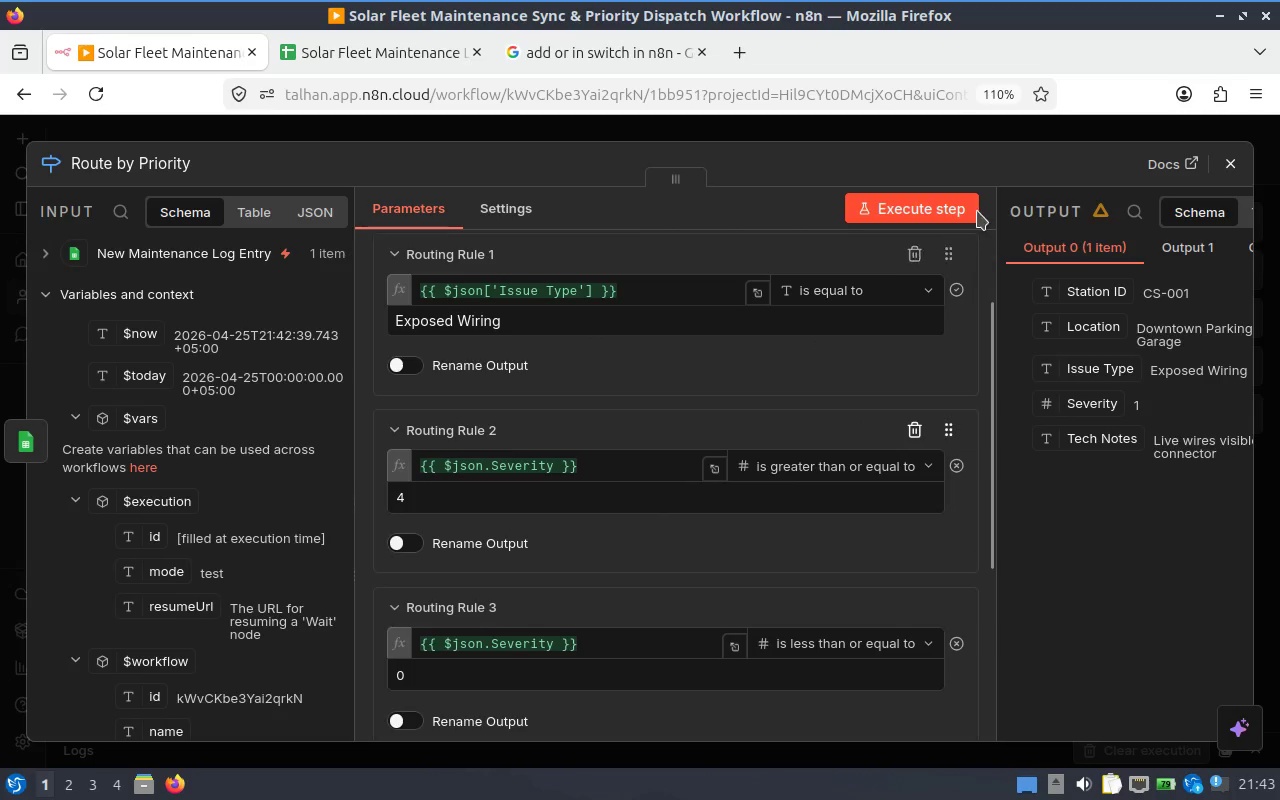 
left_click([937, 207])
 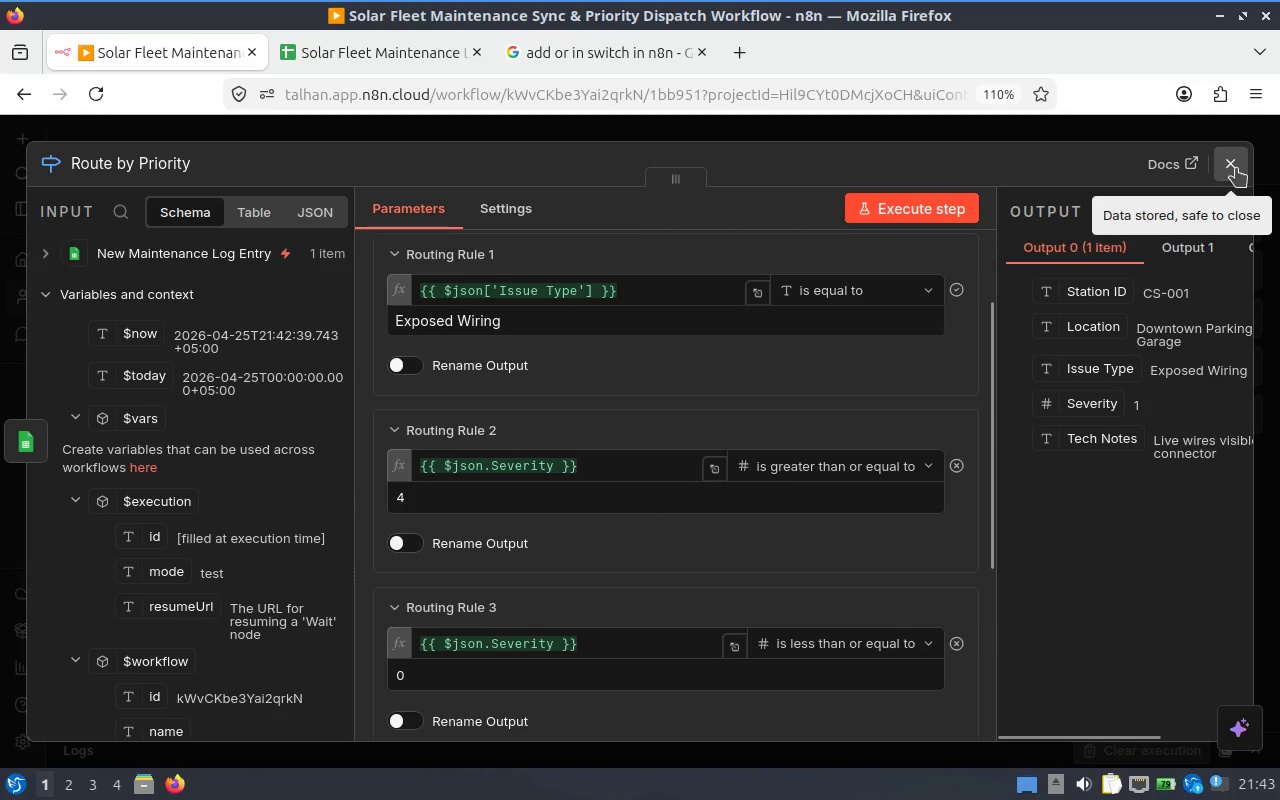 
left_click([1236, 168])
 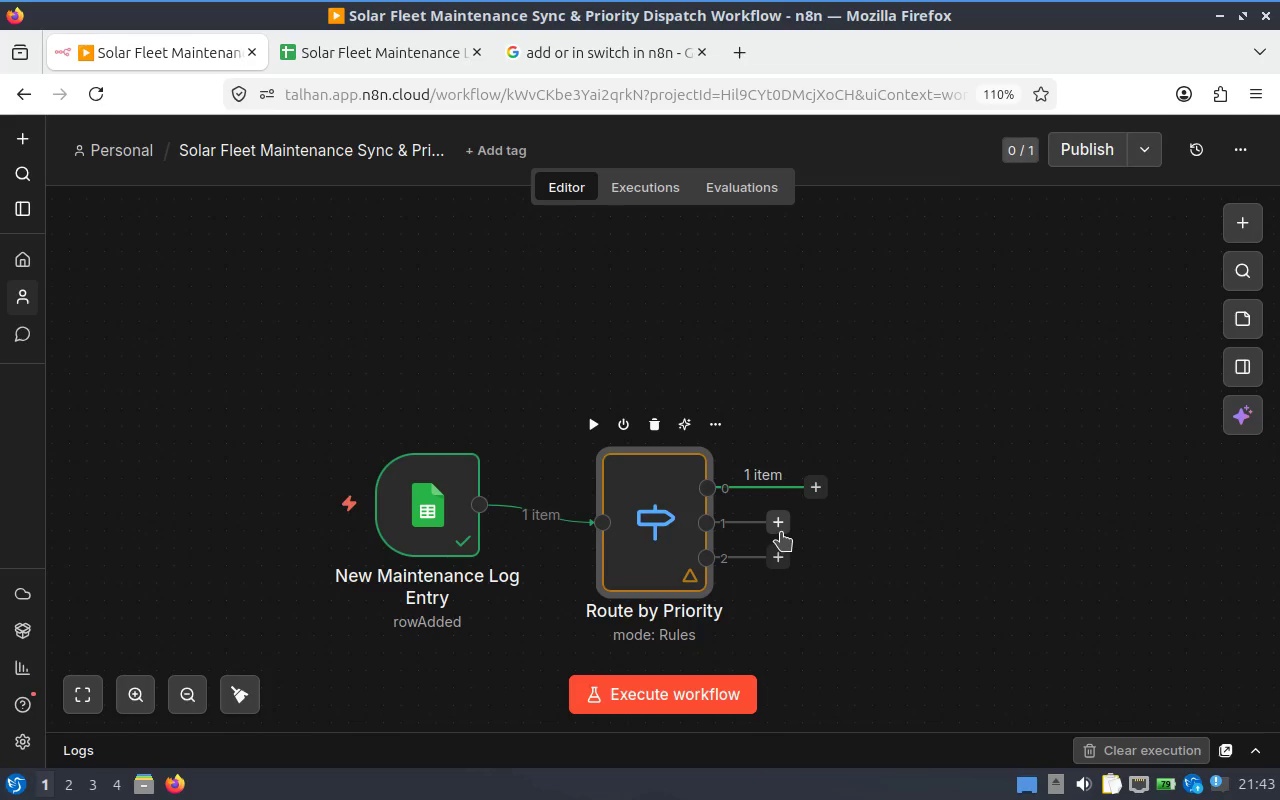 
left_click_drag(start_coordinate=[781, 532], to_coordinate=[892, 527])
 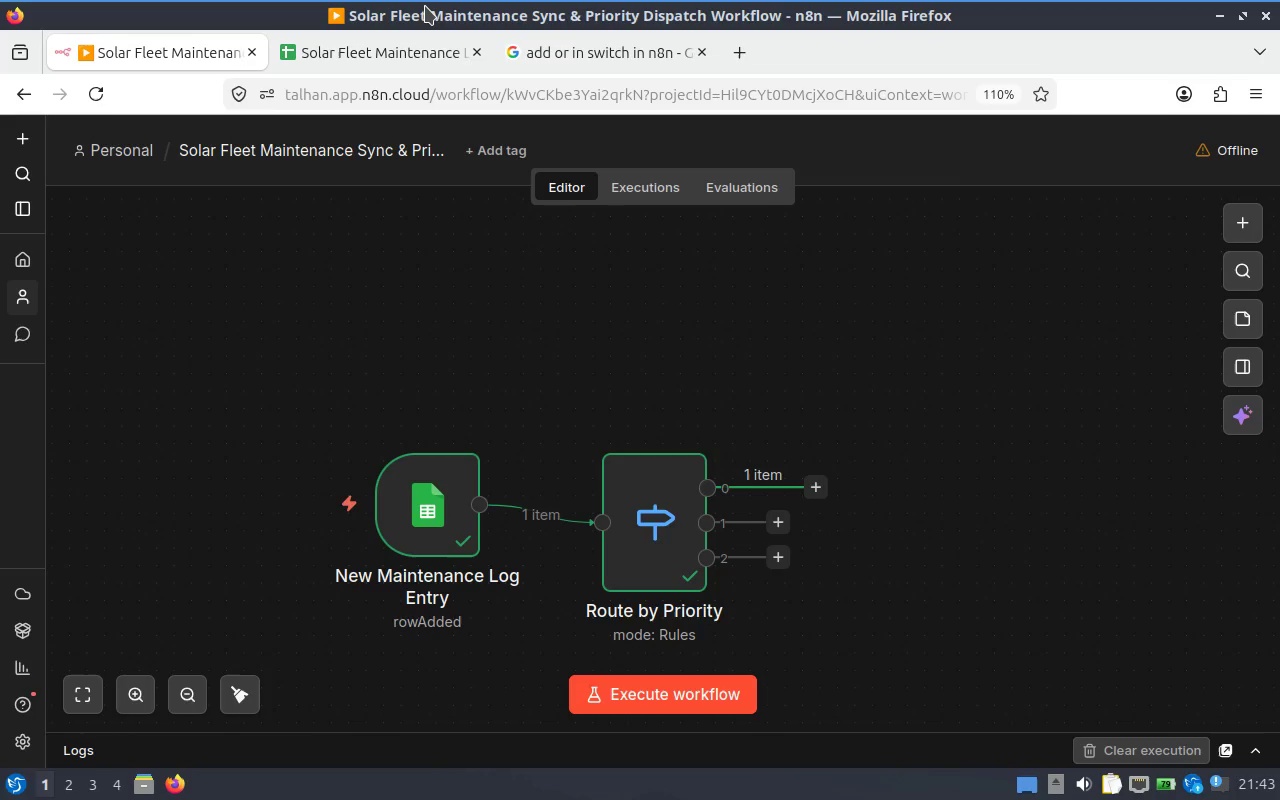 
wait(17.36)
 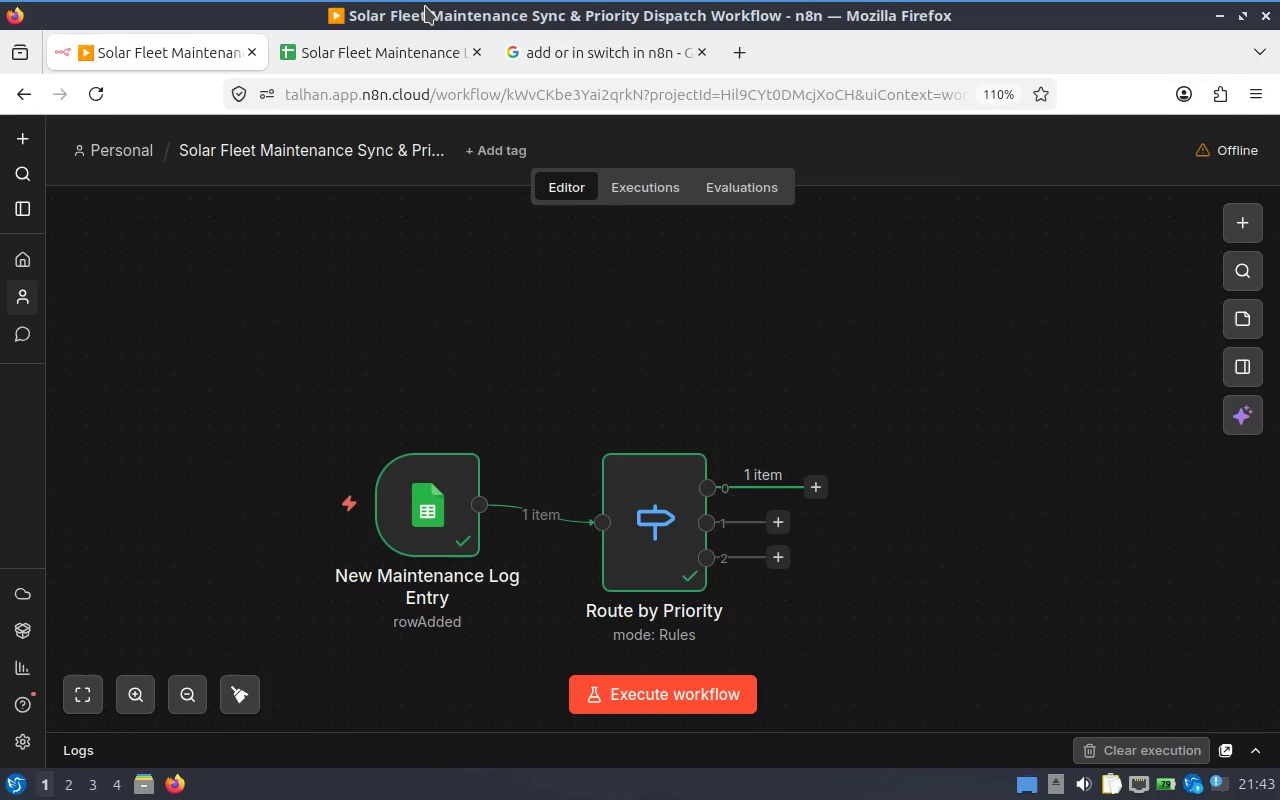 
left_click([822, 492])
 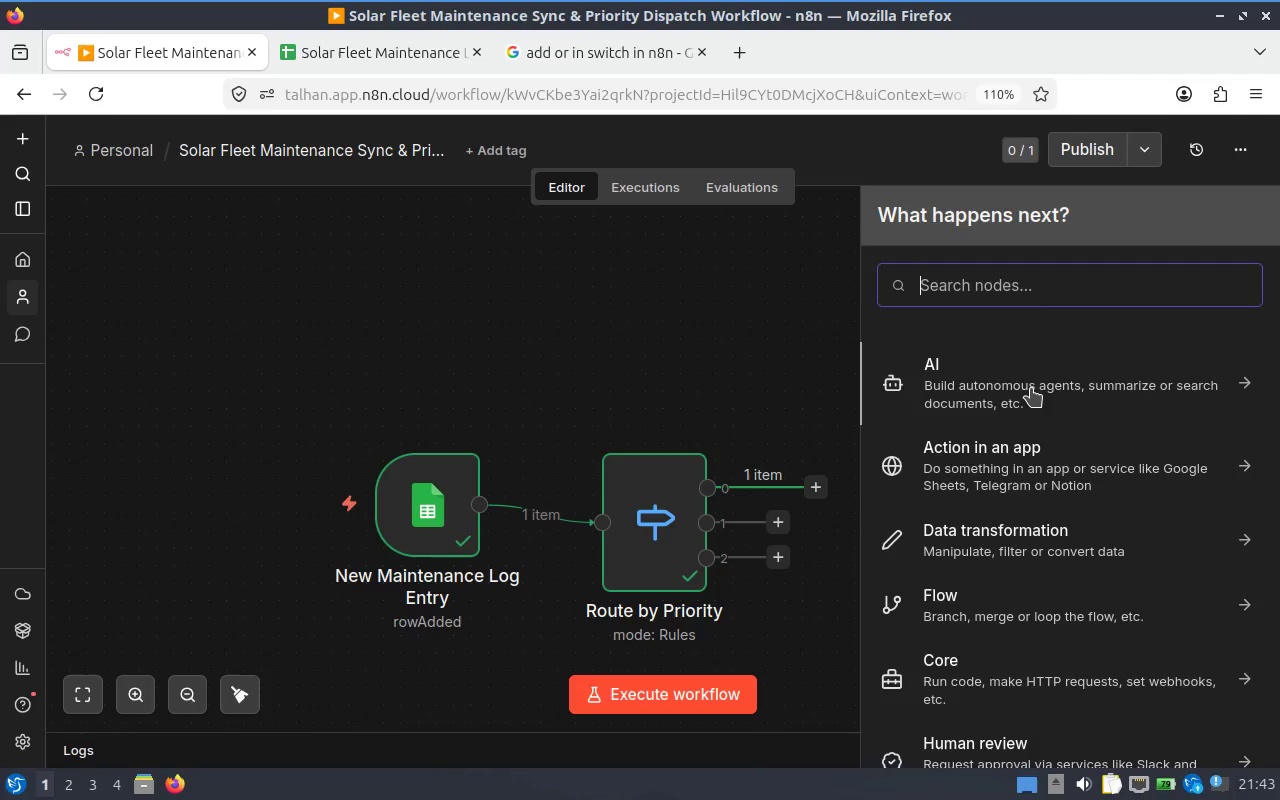 
type(trello)
 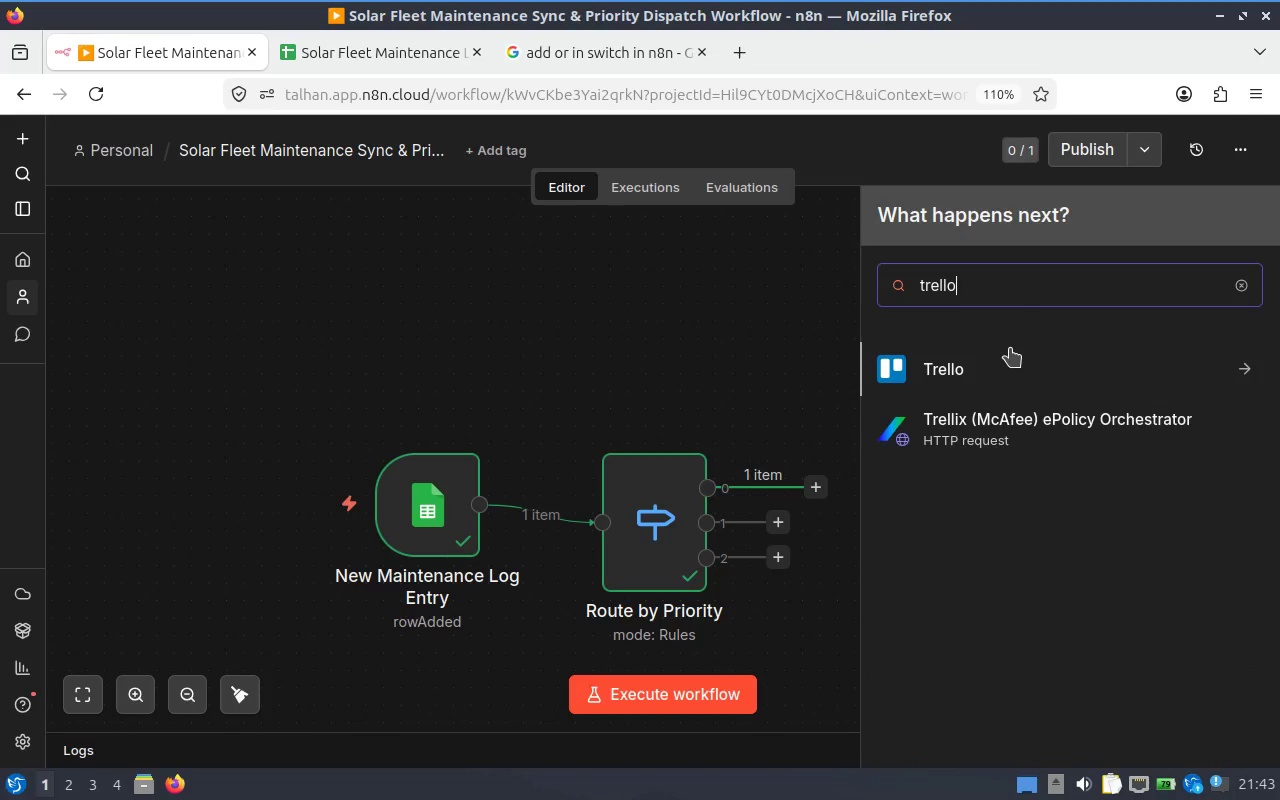 
left_click([1007, 356])
 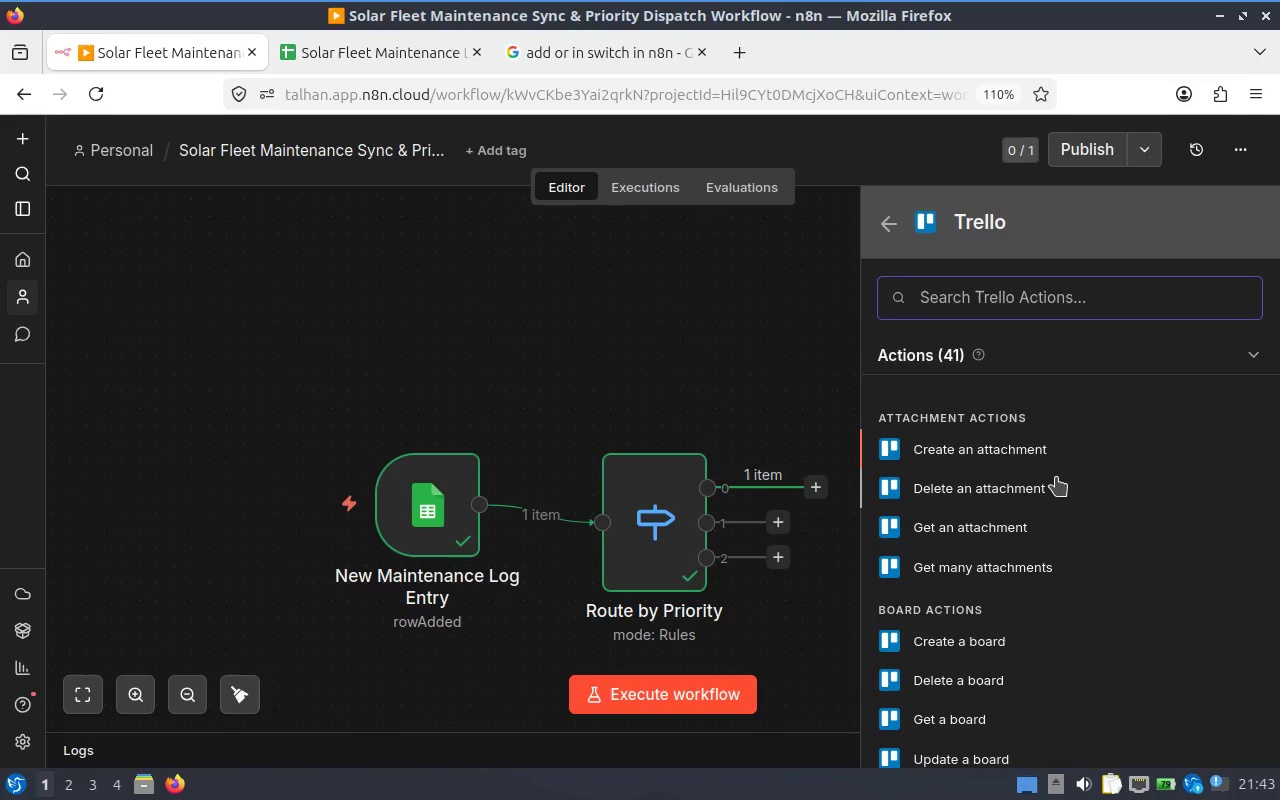 
scroll: coordinate [1047, 527], scroll_direction: down, amount: 2.0
 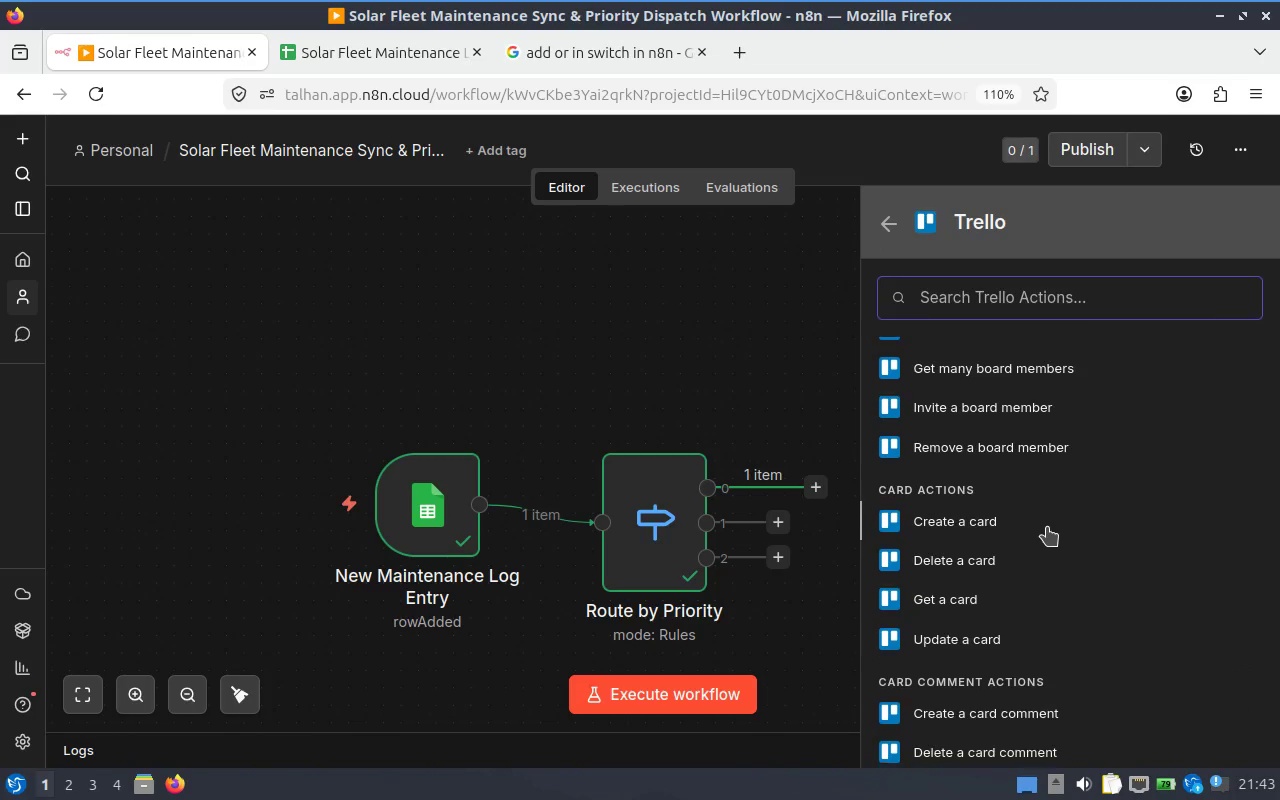 
left_click([971, 526])
 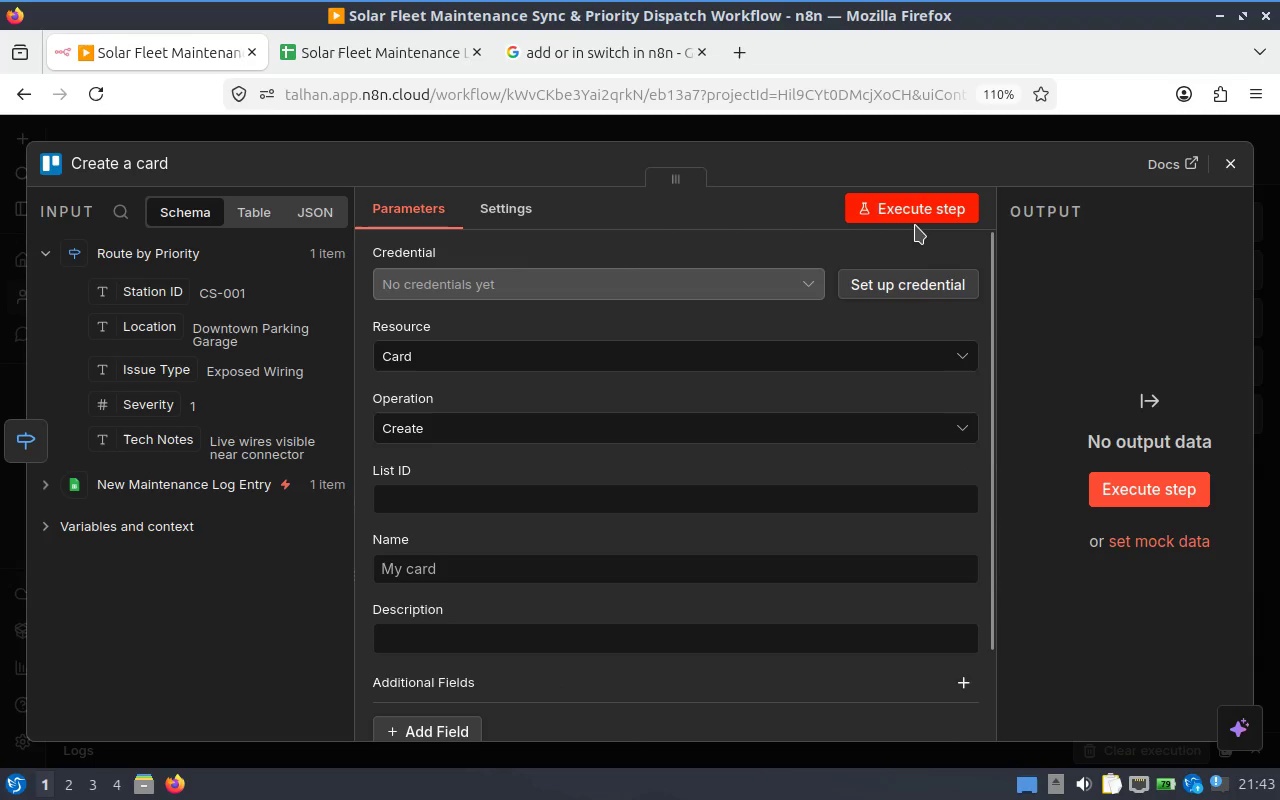 
left_click([910, 282])
 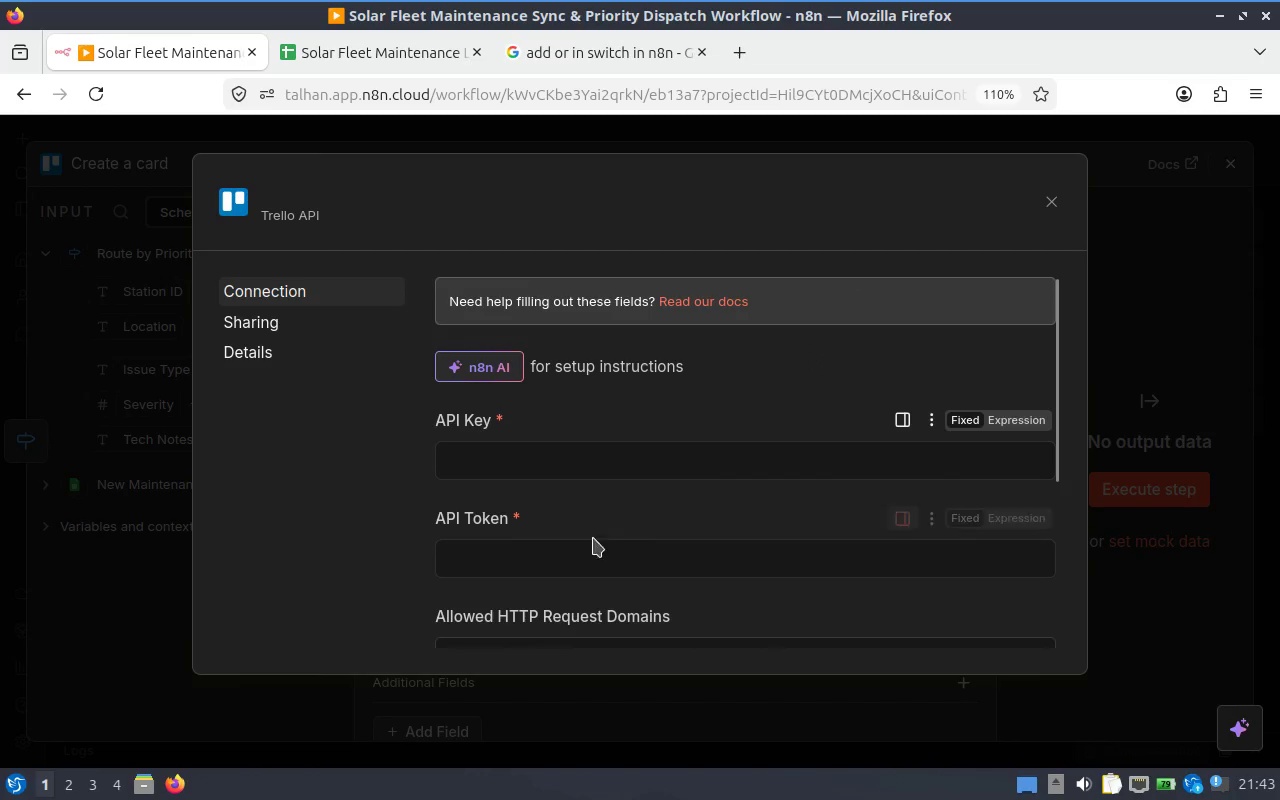 
scroll: coordinate [633, 512], scroll_direction: down, amount: 2.0
 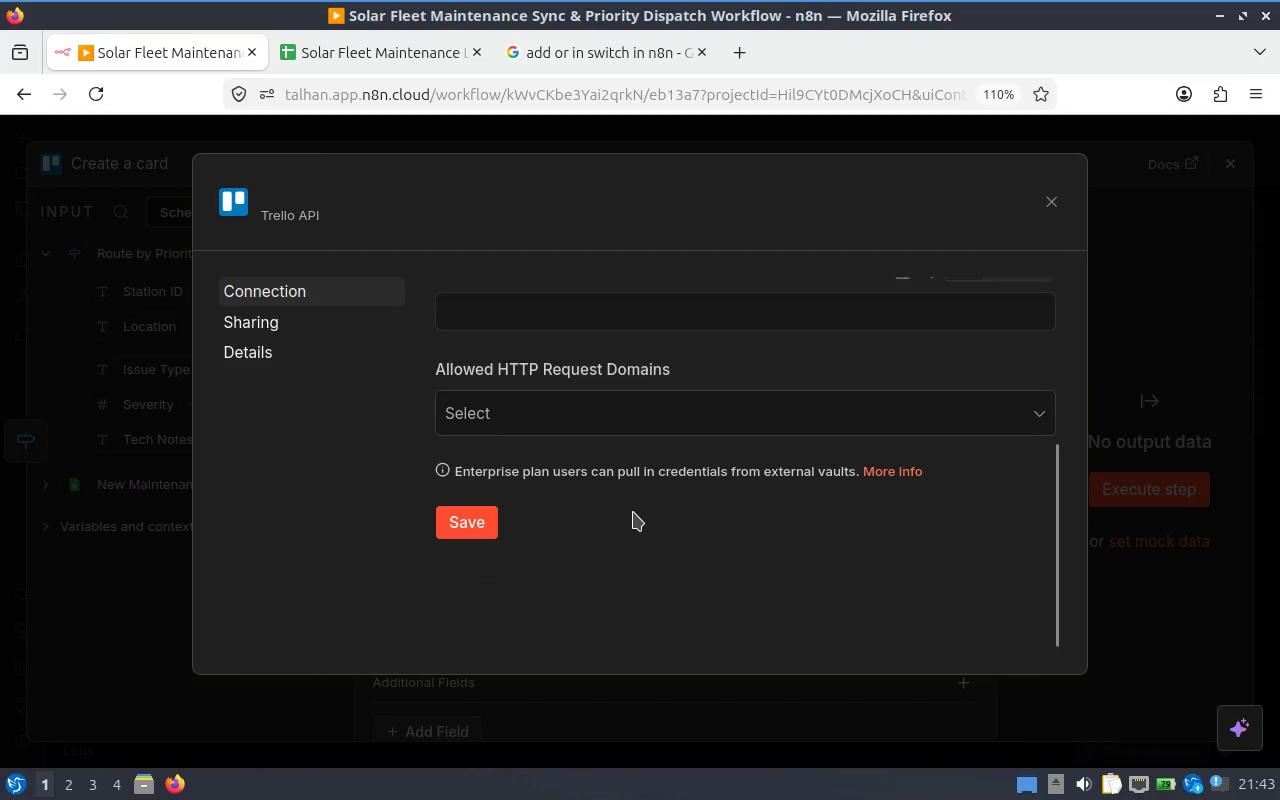 
scroll: coordinate [633, 512], scroll_direction: up, amount: 3.0
 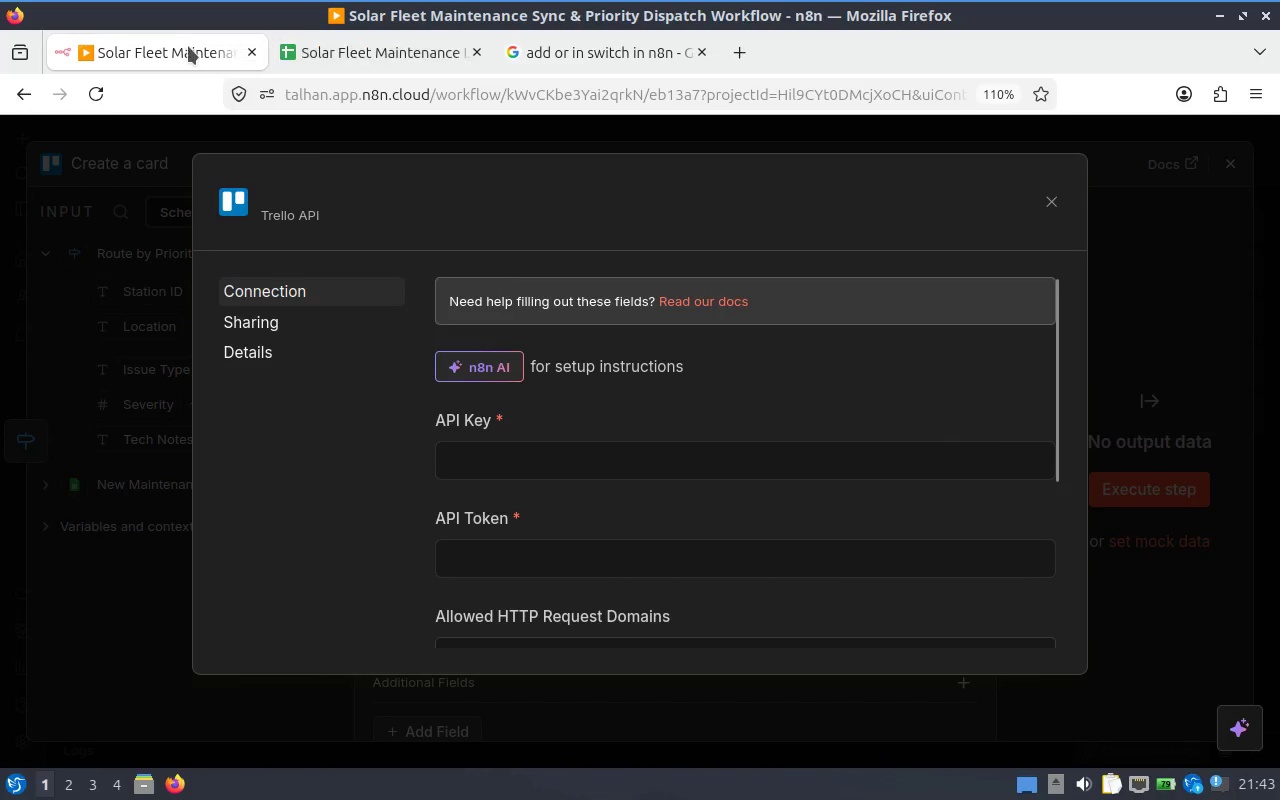 
right_click([187, 46])
 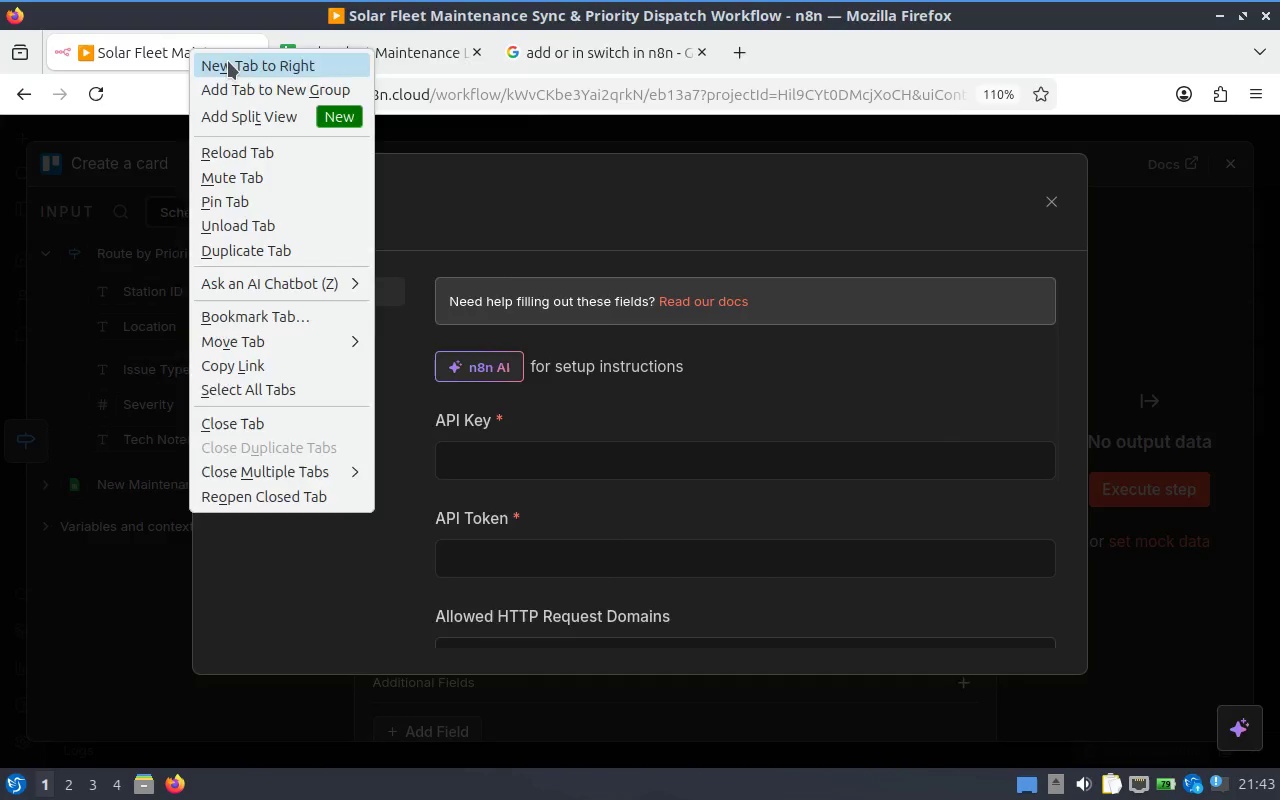 
left_click([228, 61])
 